 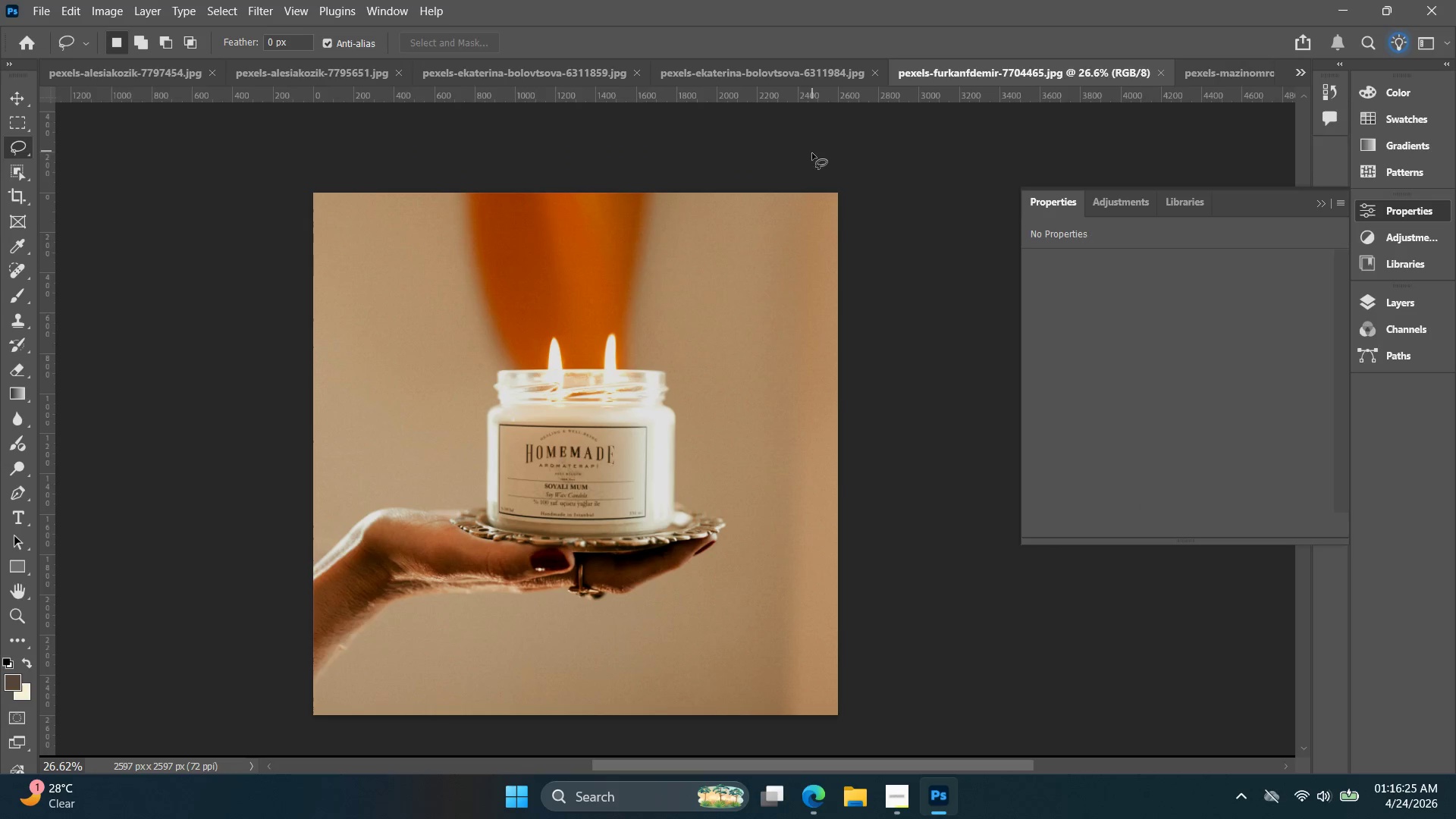 
left_click([1192, 66])
 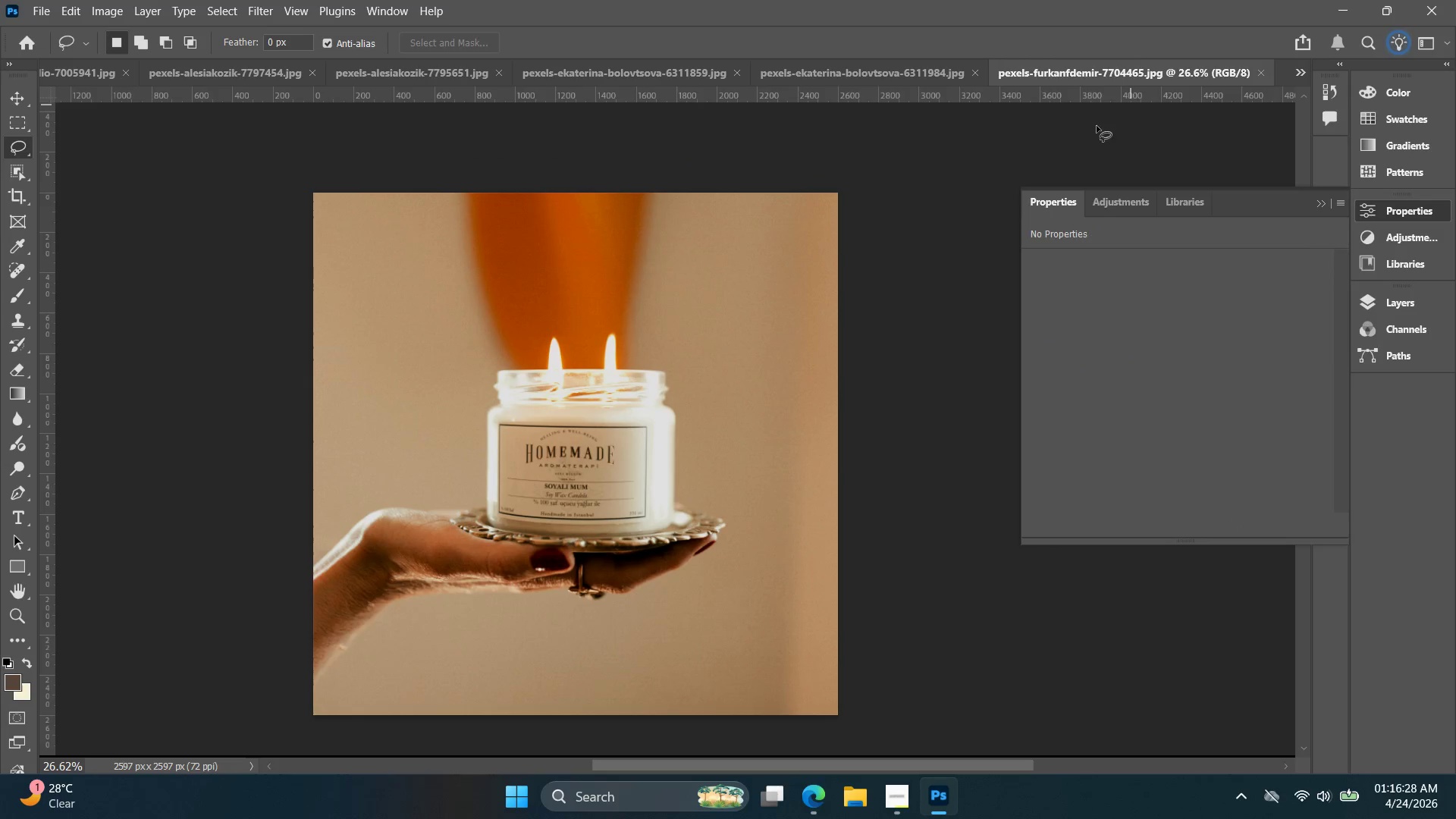 
hold_key(key=Space, duration=1.14)
 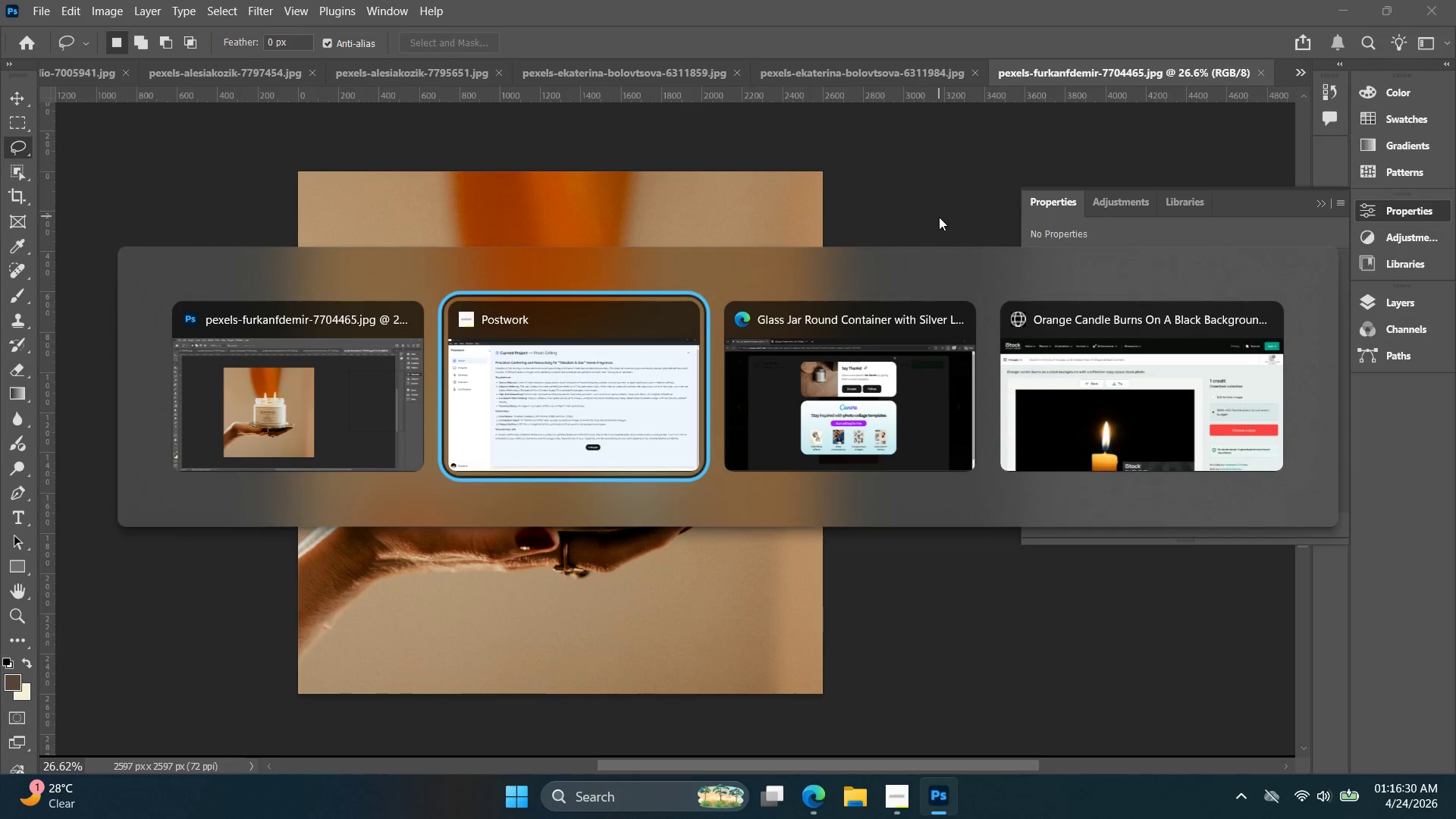 
left_click_drag(start_coordinate=[954, 238], to_coordinate=[939, 217])
 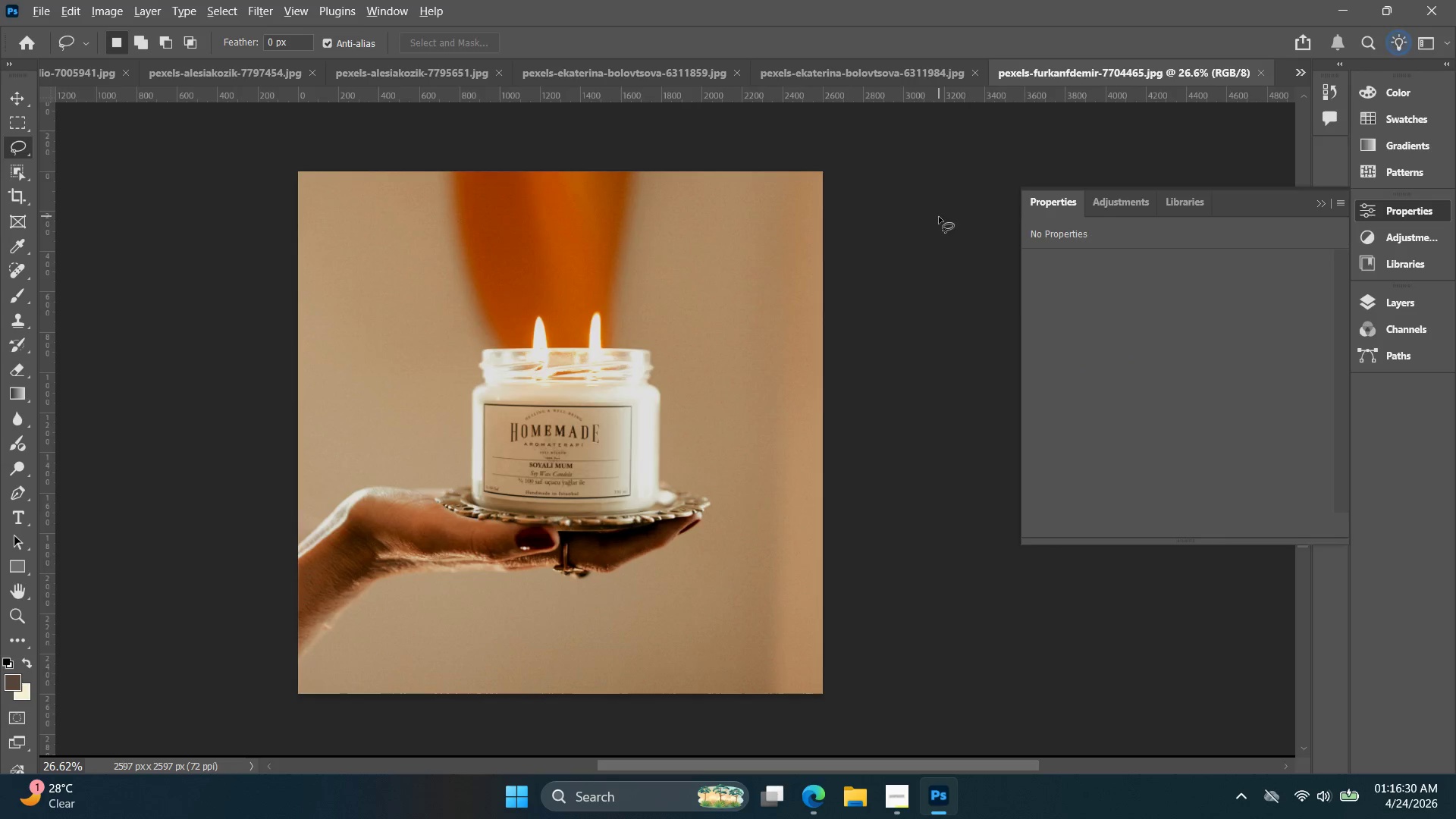 
key(Alt+Tab)
 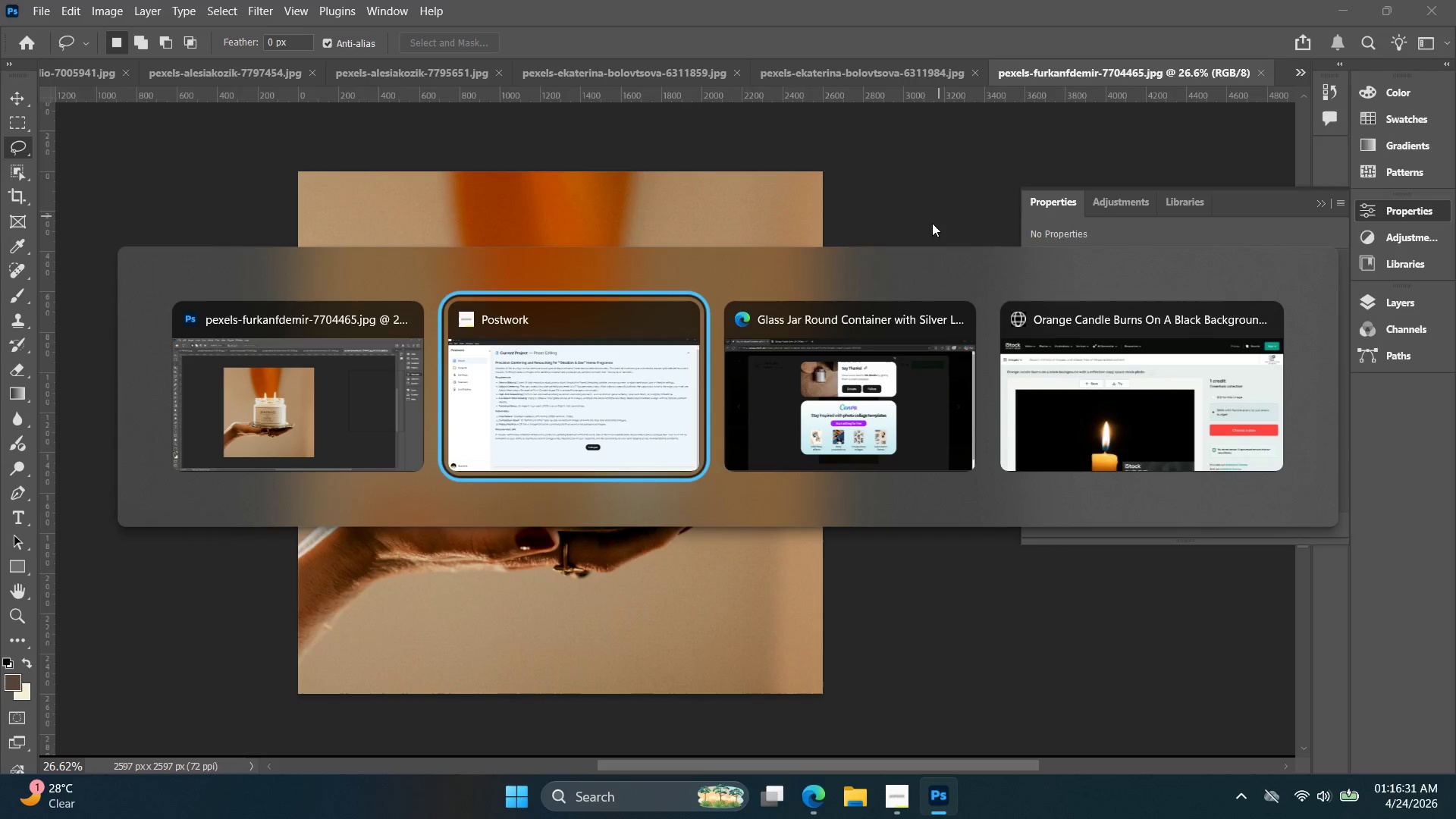 
left_click([282, 412])
 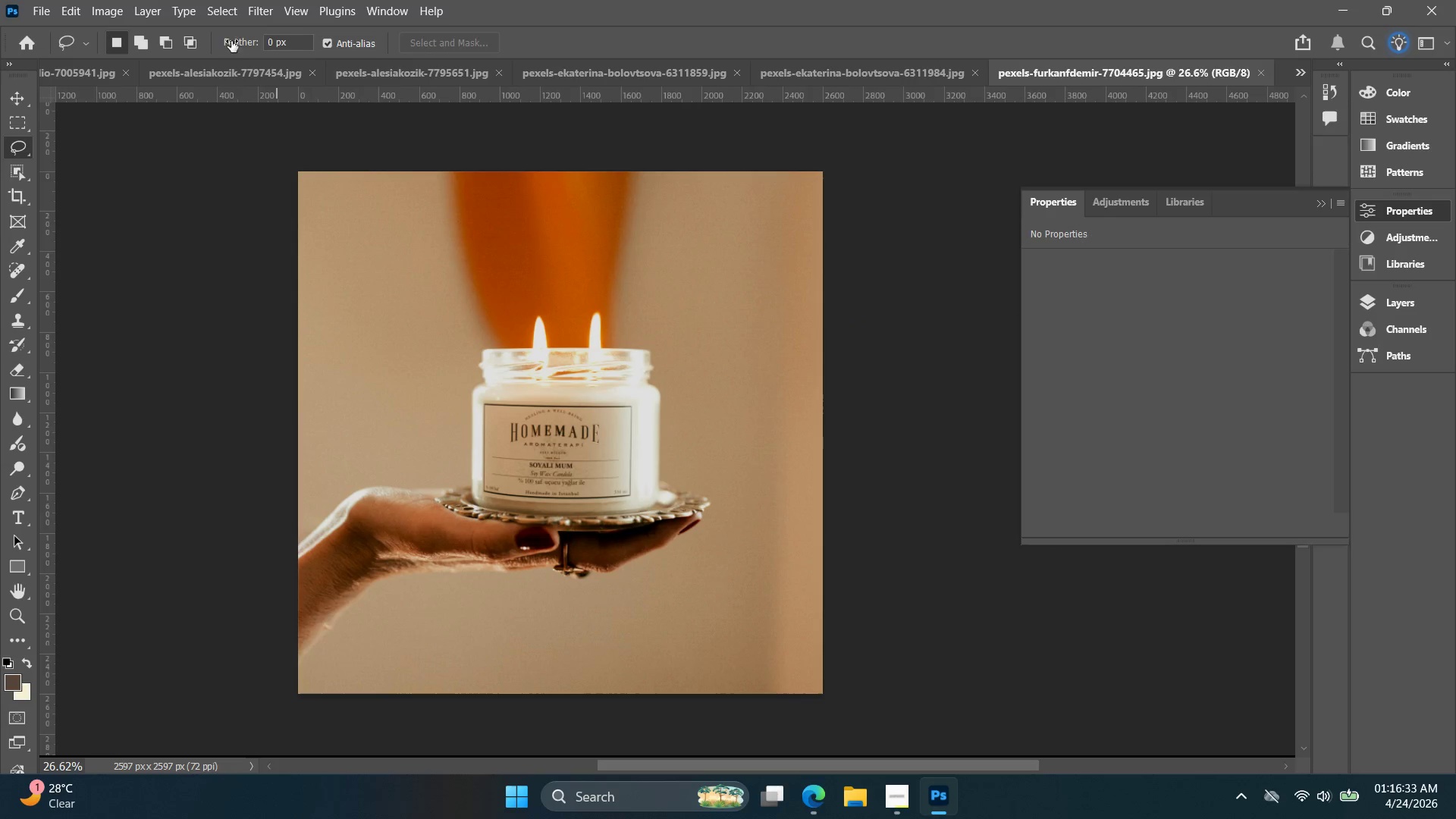 
left_click([46, 5])
 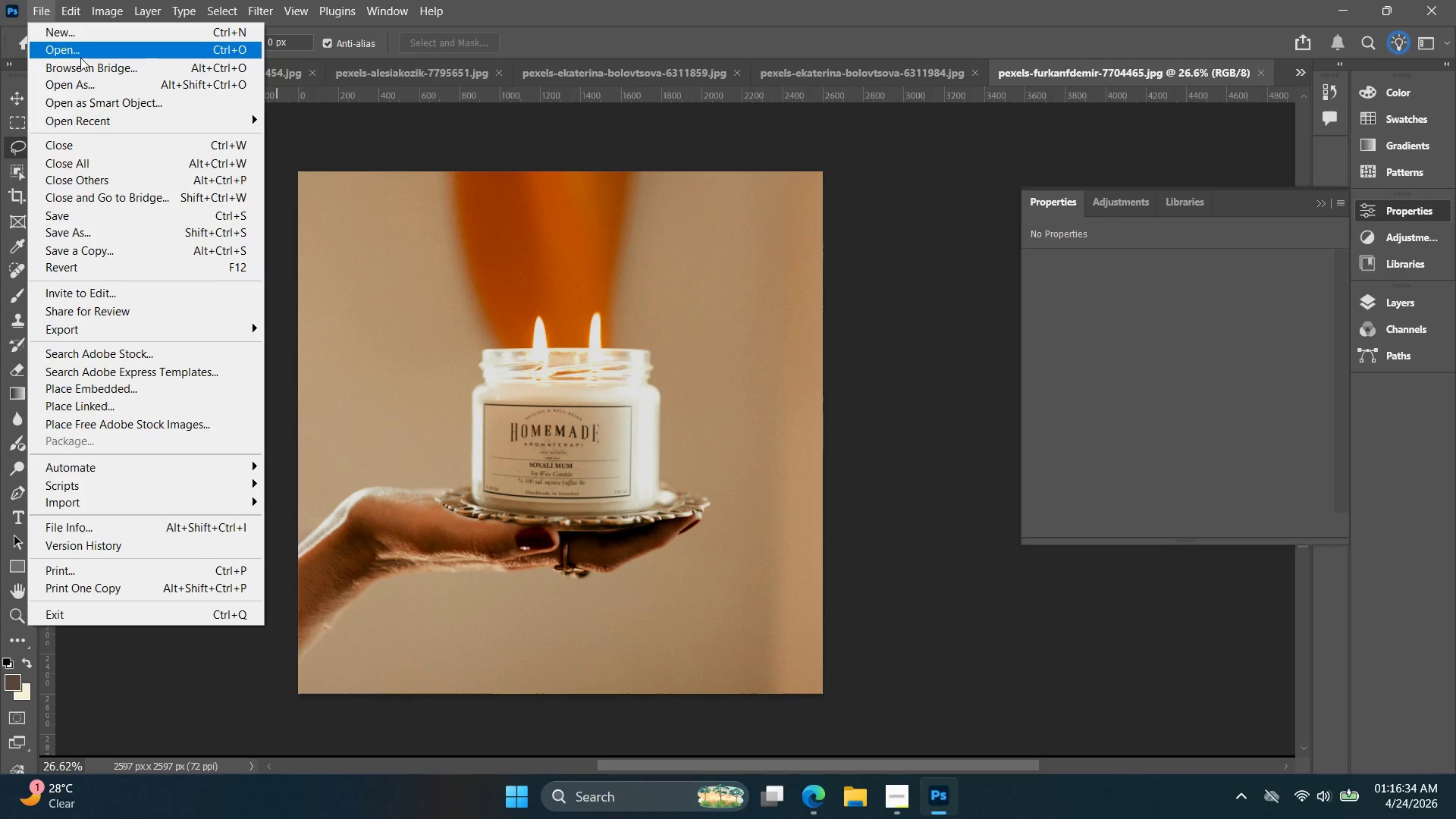 
left_click([81, 54])
 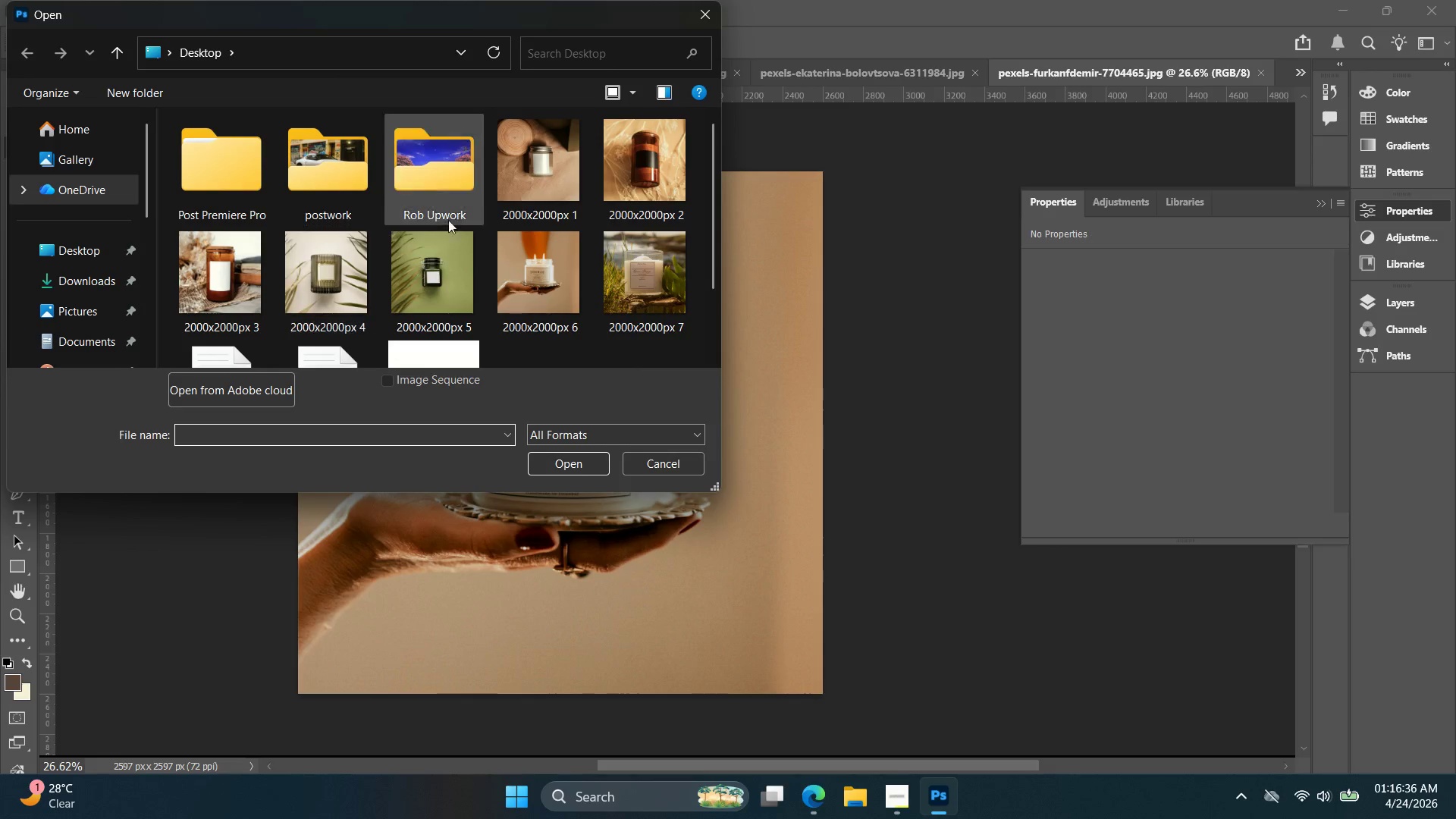 
scroll: coordinate [543, 249], scroll_direction: down, amount: 2.0
 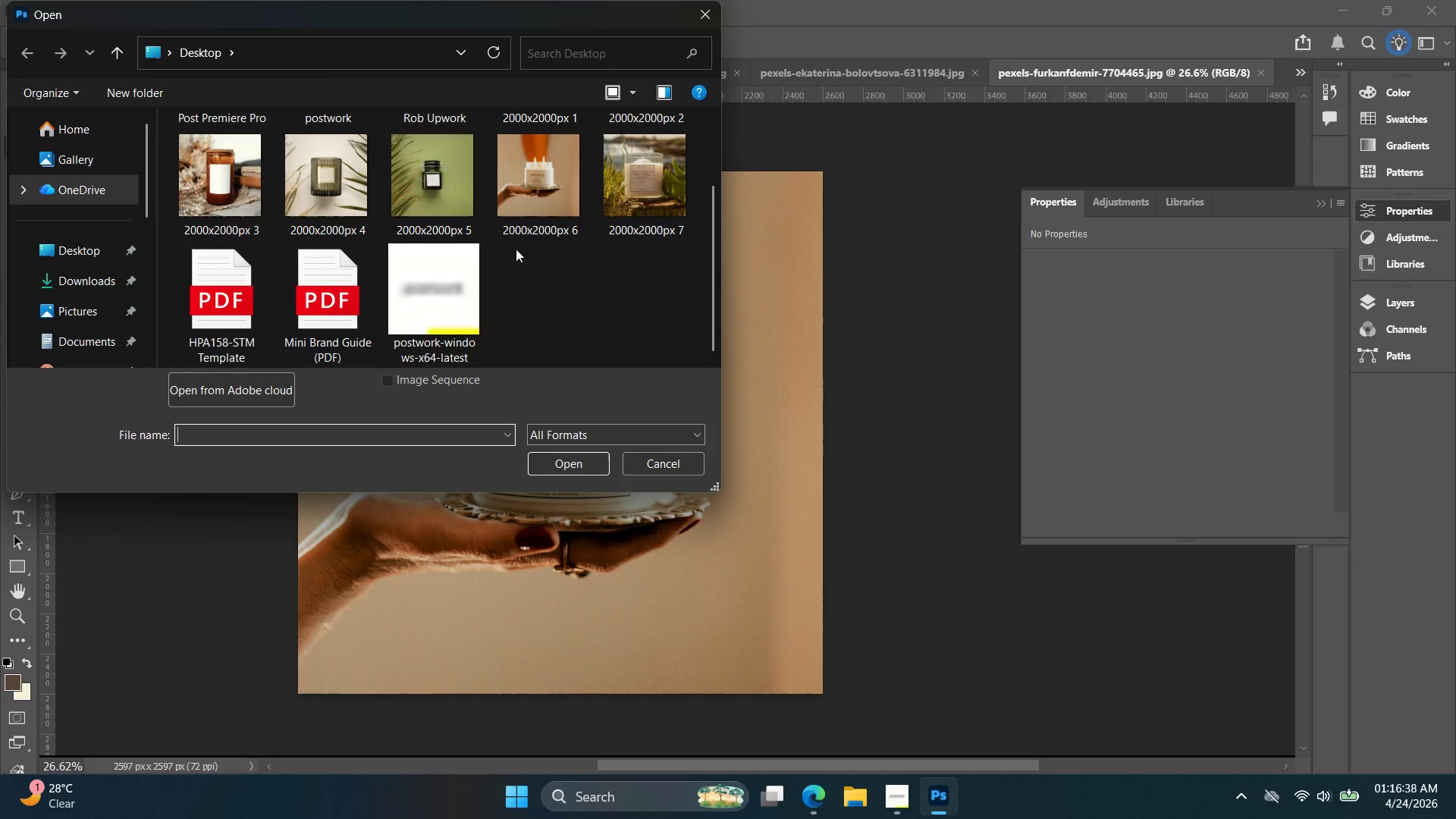 
scroll: coordinate [638, 243], scroll_direction: up, amount: 3.0
 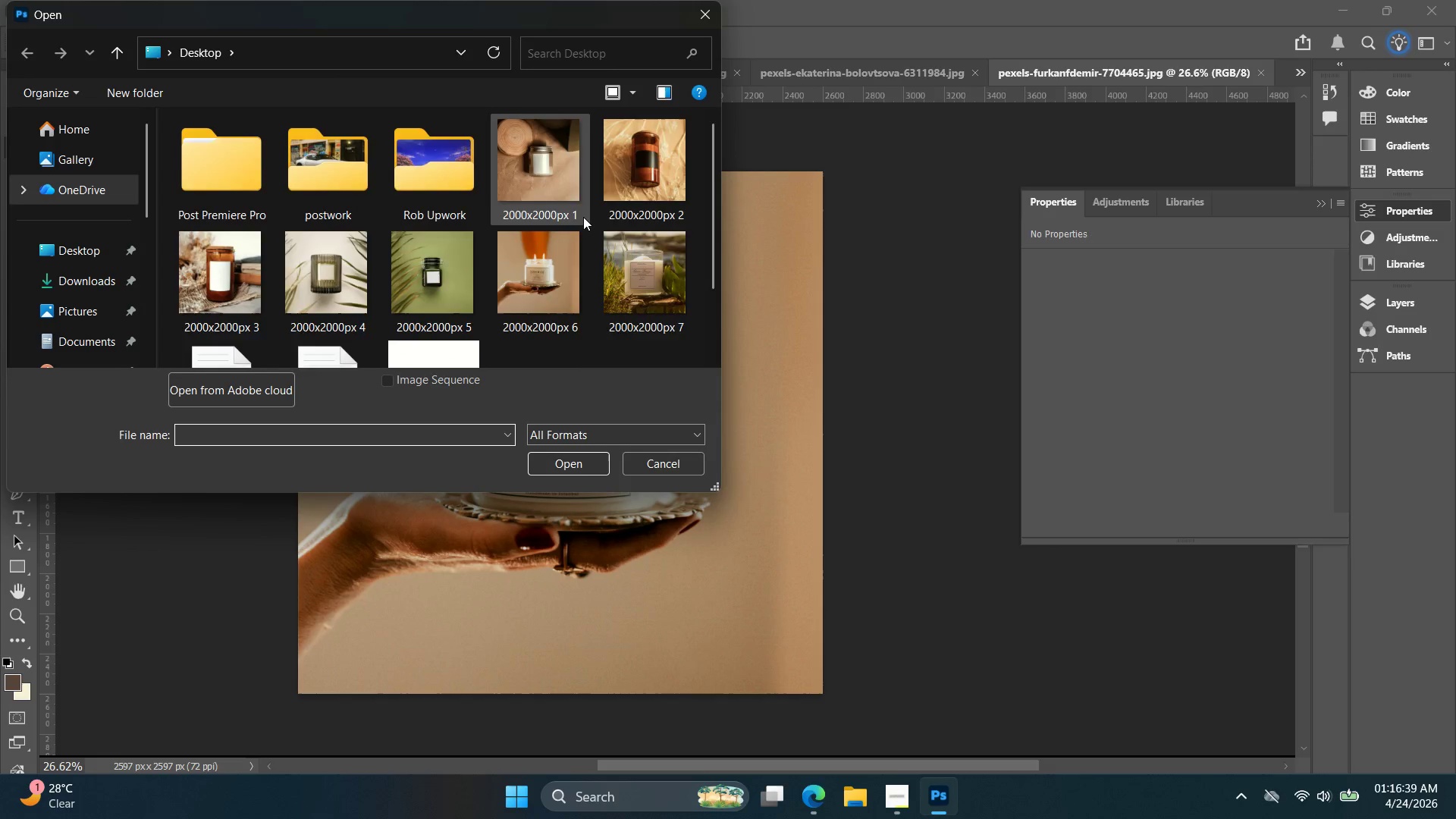 
scroll: coordinate [583, 222], scroll_direction: down, amount: 2.0
 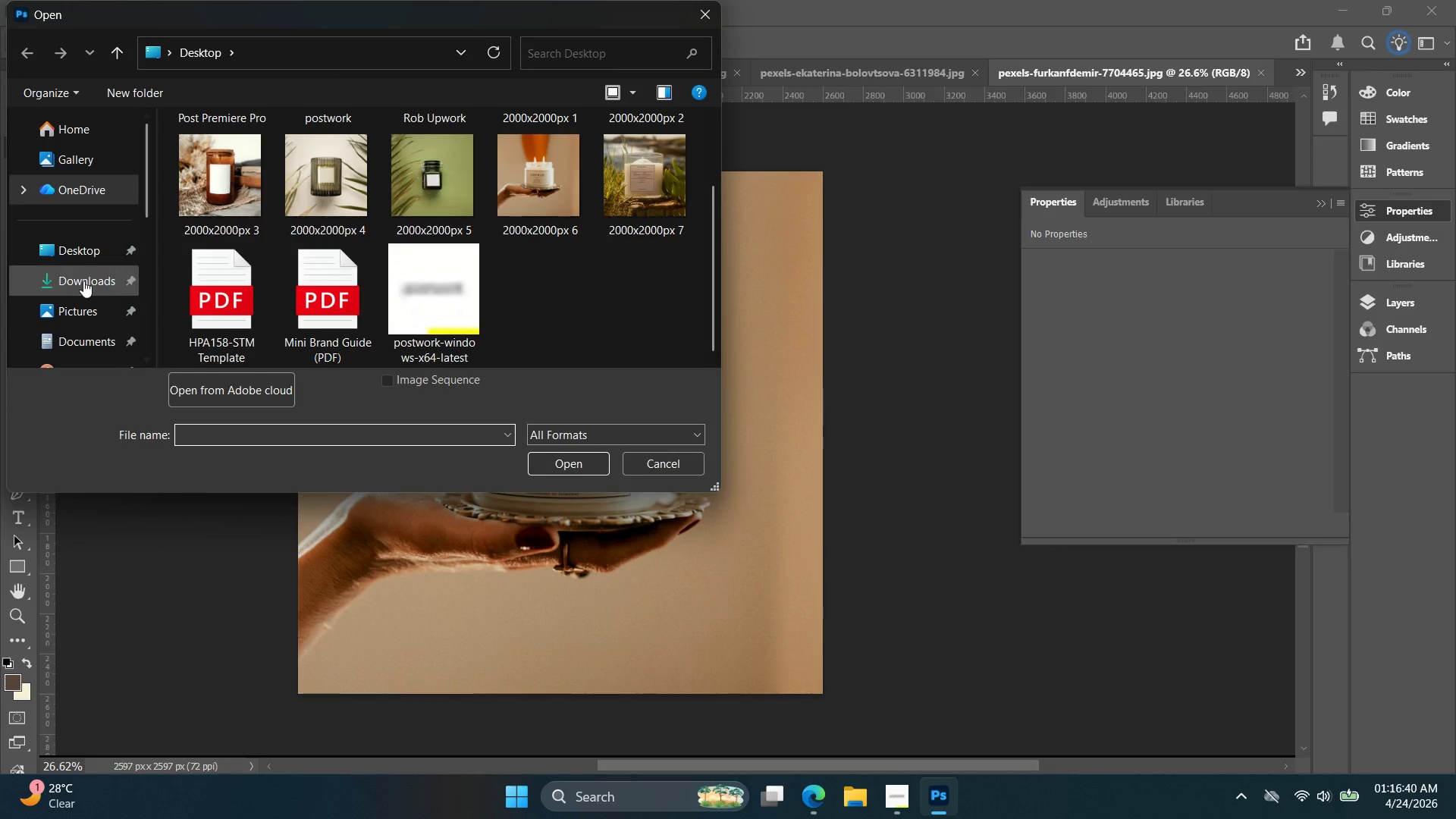 
left_click([82, 281])
 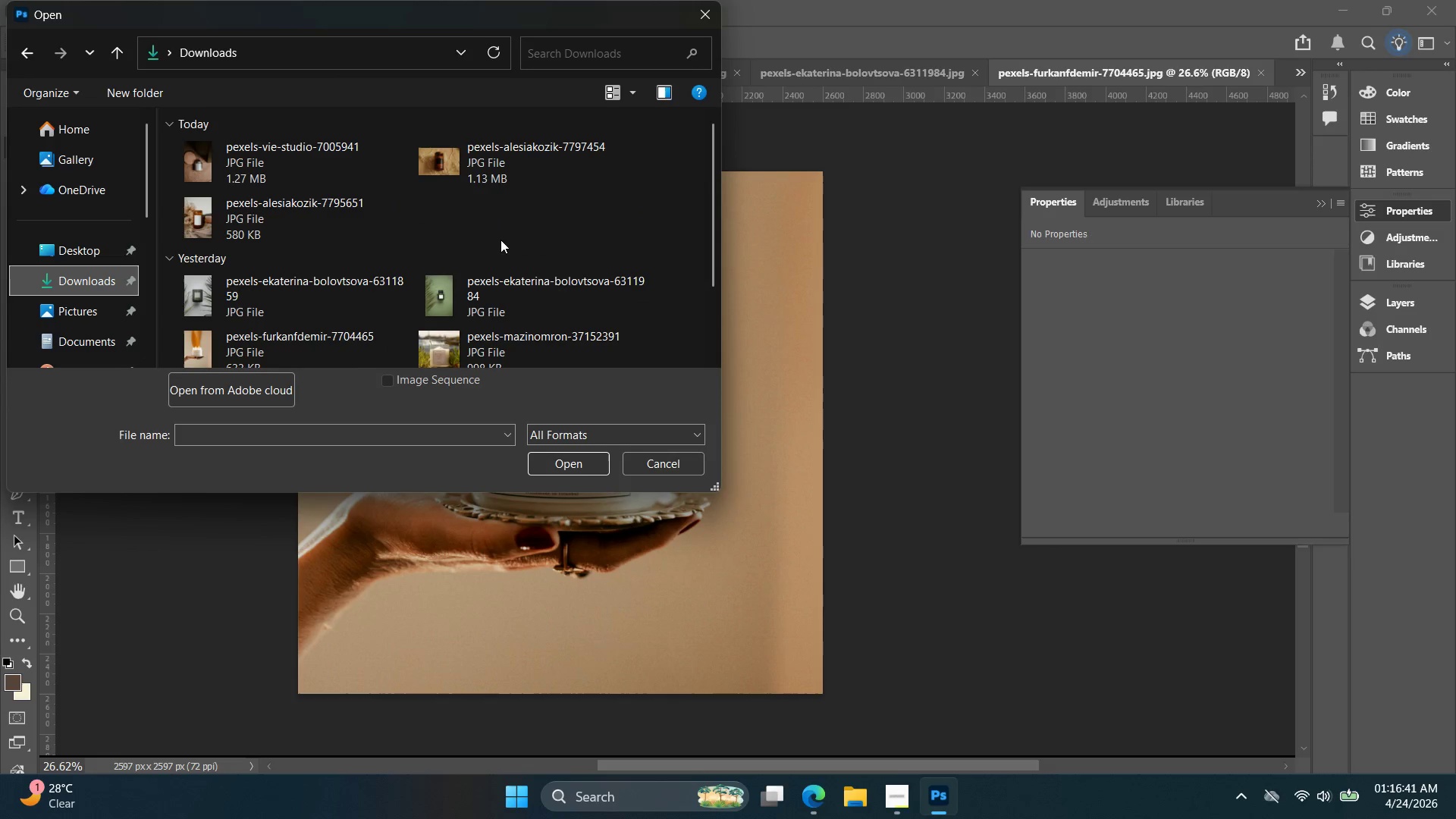 
scroll: coordinate [500, 240], scroll_direction: down, amount: 1.0
 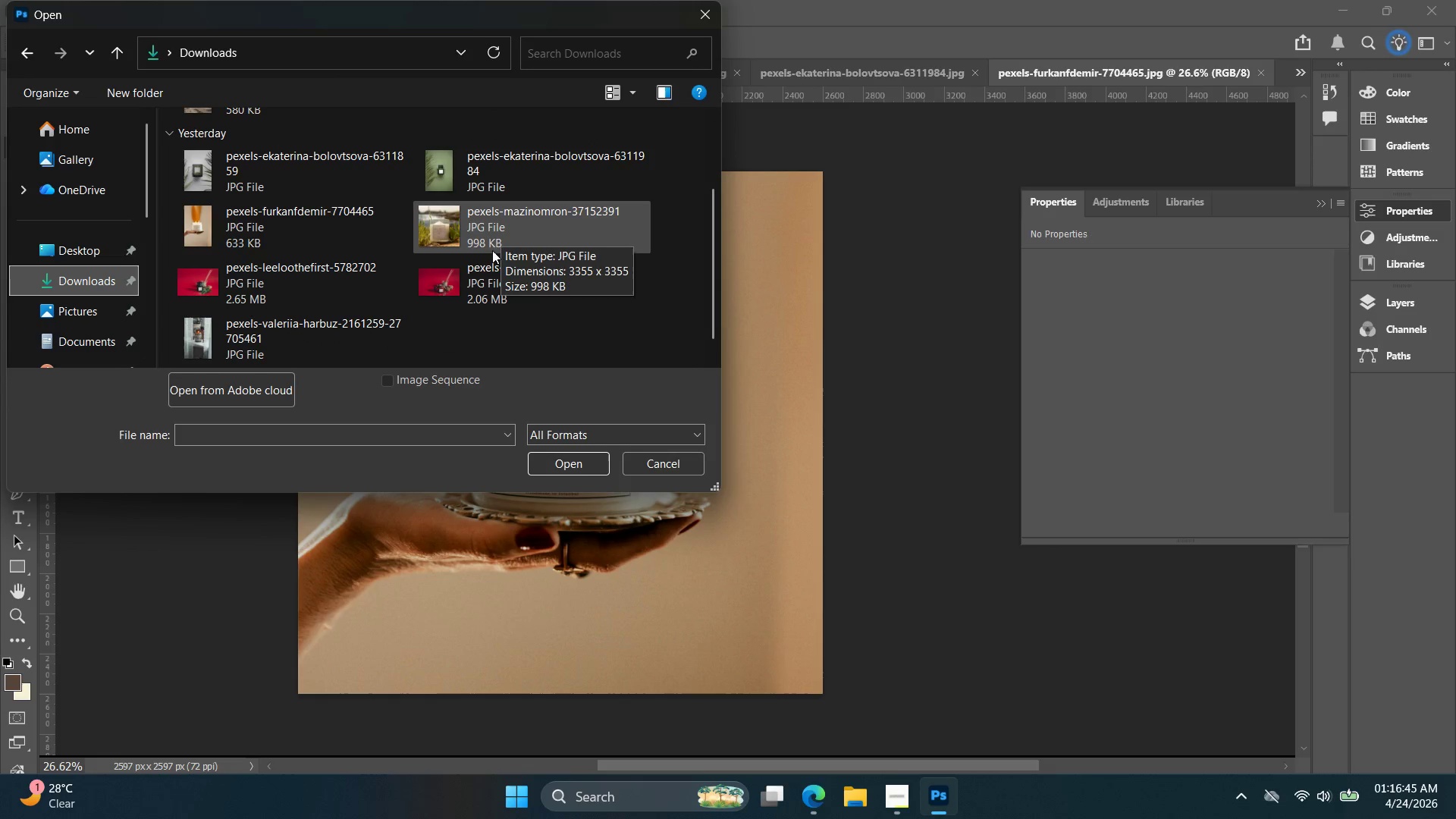 
double_click([309, 293])
 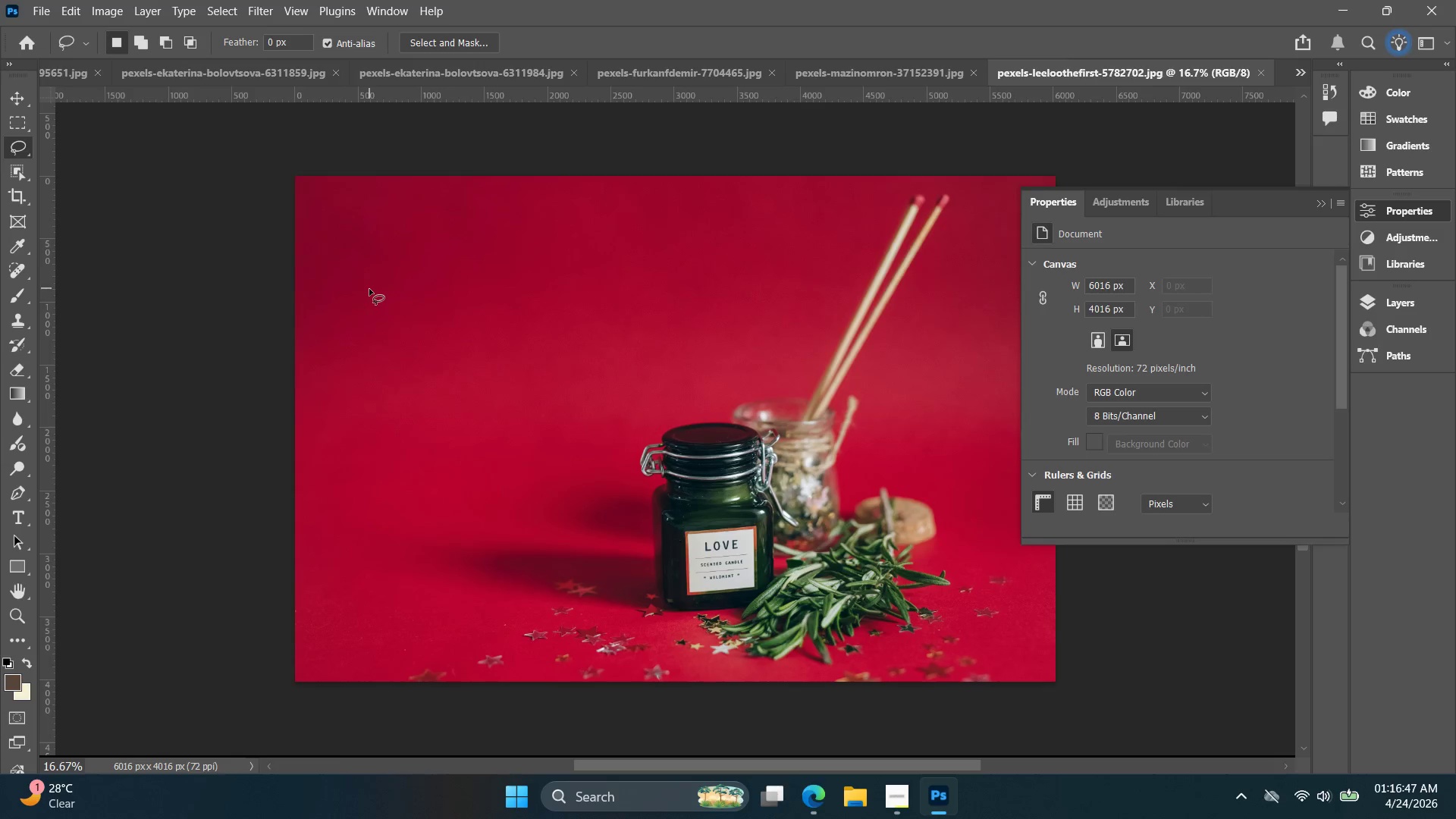 
hold_key(key=Space, duration=0.61)
 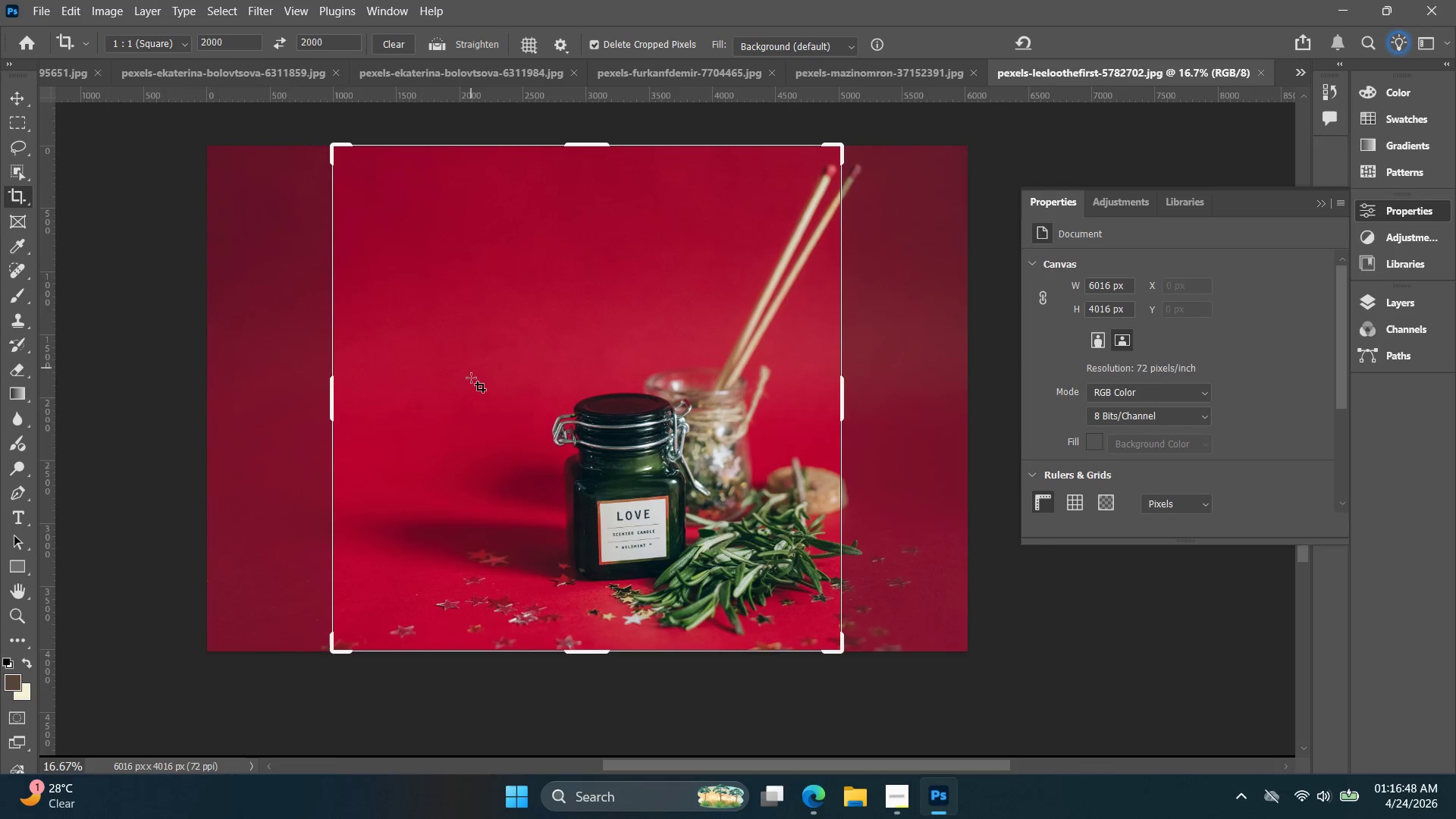 
left_click_drag(start_coordinate=[536, 349], to_coordinate=[448, 318])
 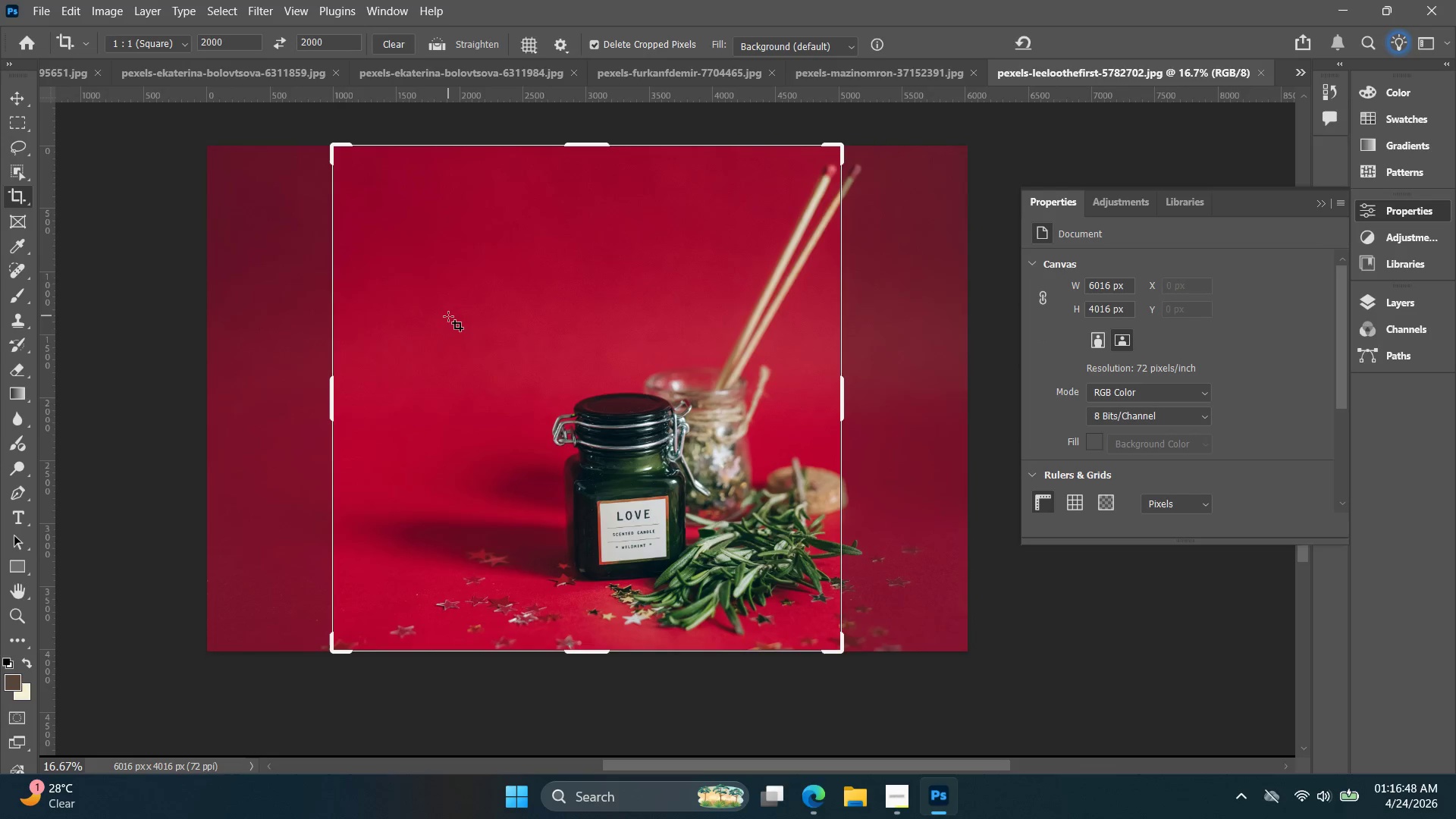 
key(C)
 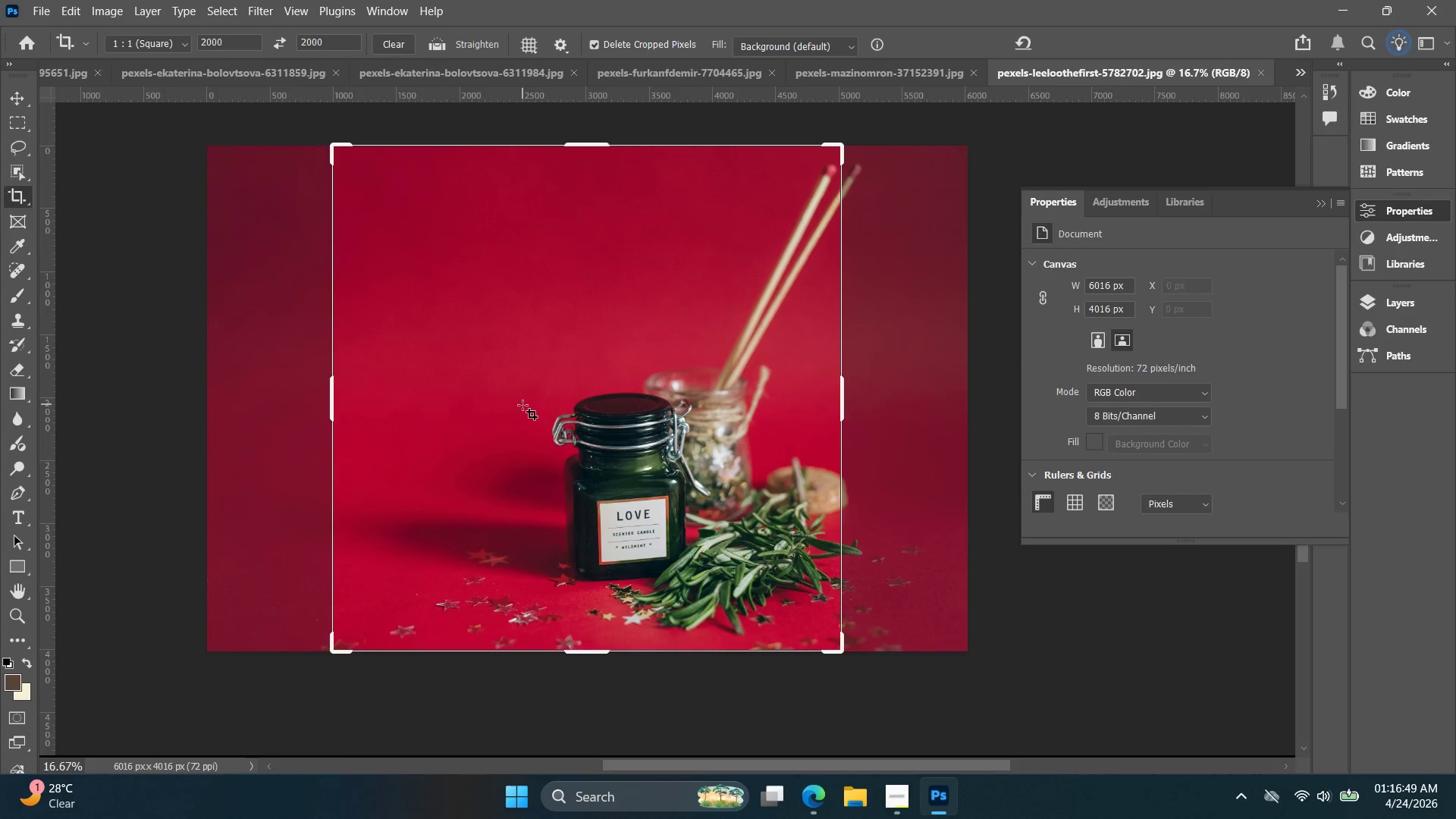 
hold_key(key=ArrowRight, duration=0.62)
 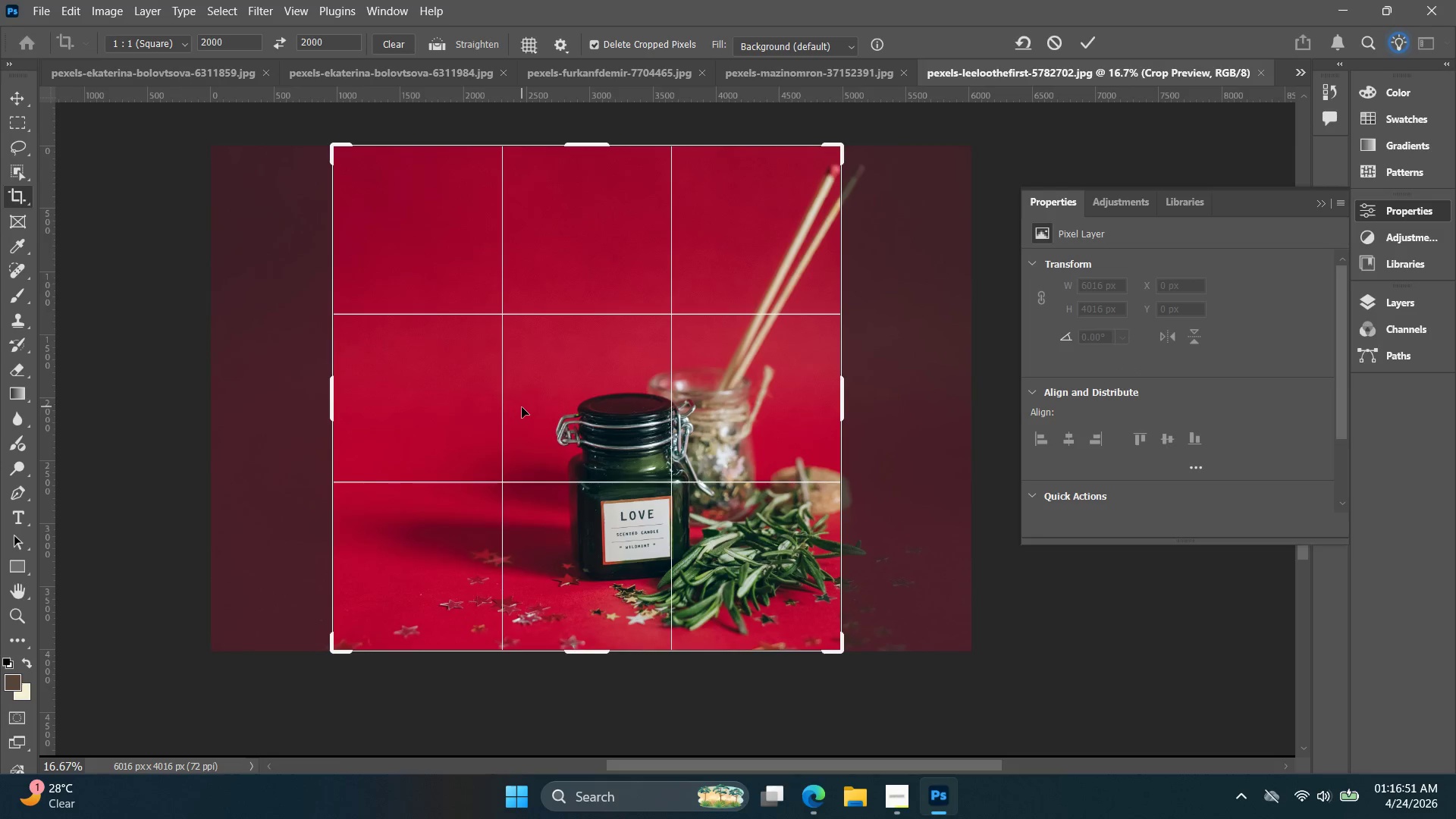 
hold_key(key=ArrowLeft, duration=1.52)
 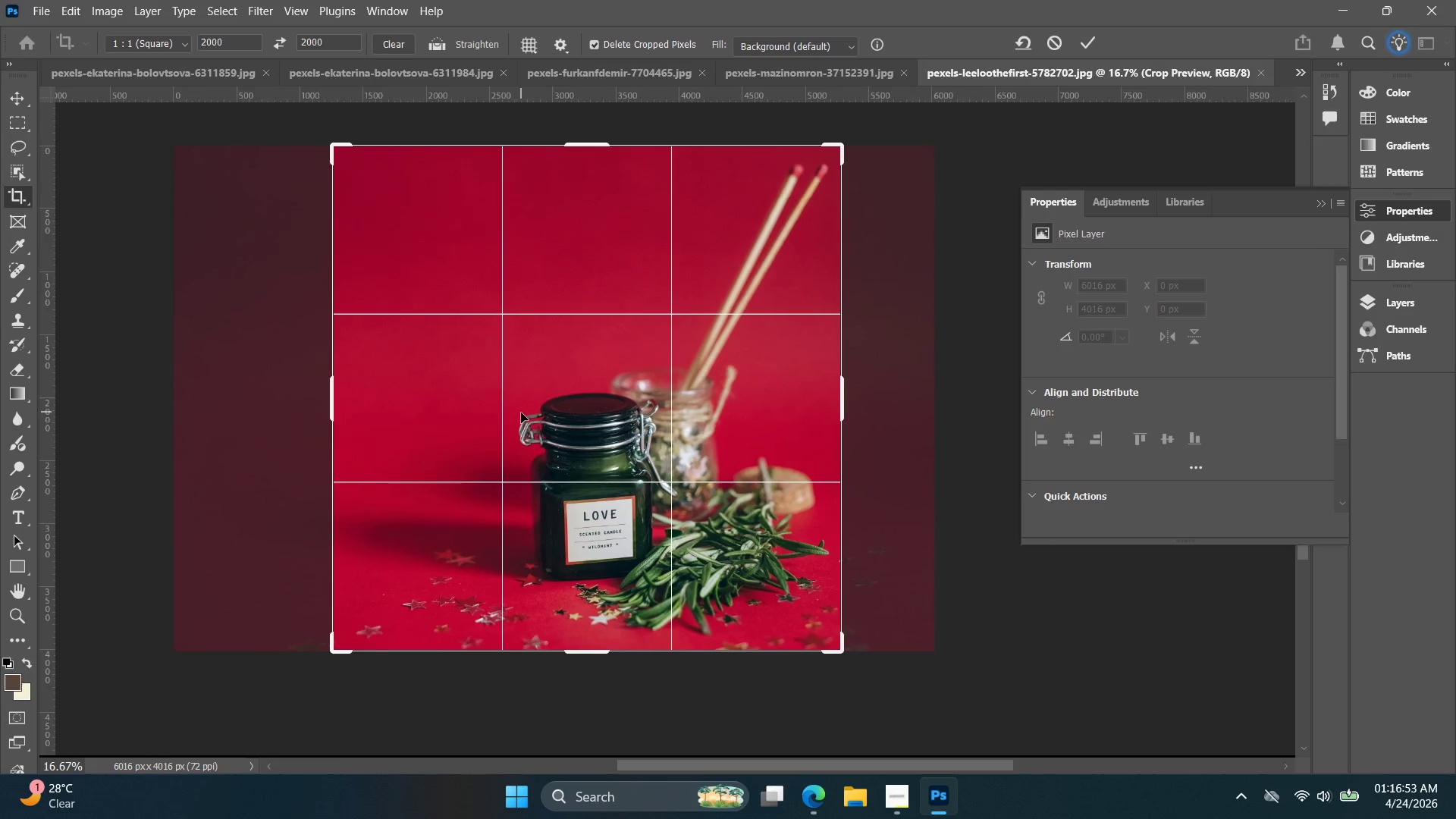 
hold_key(key=ArrowLeft, duration=1.51)
 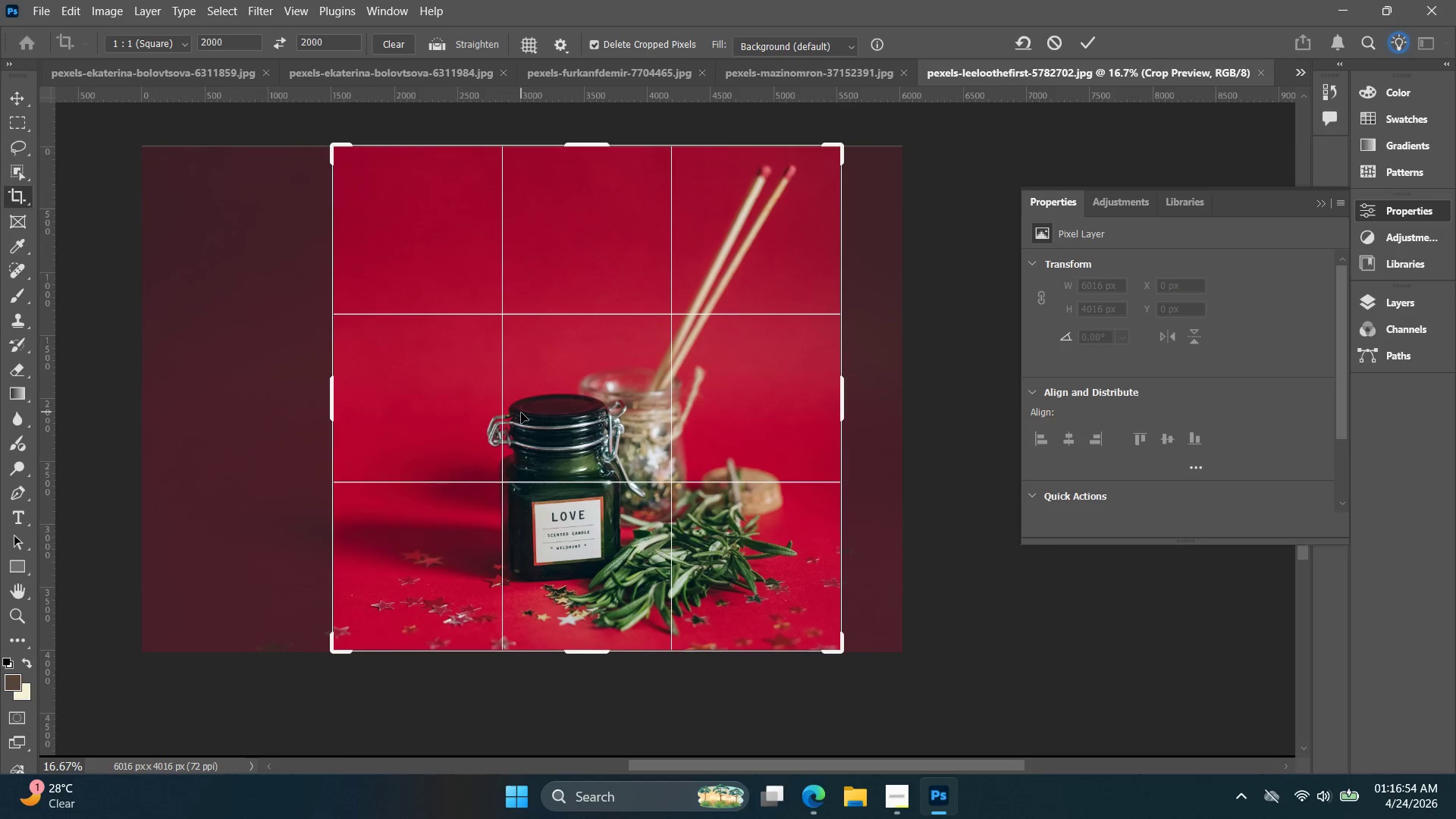 
hold_key(key=ArrowLeft, duration=0.44)
 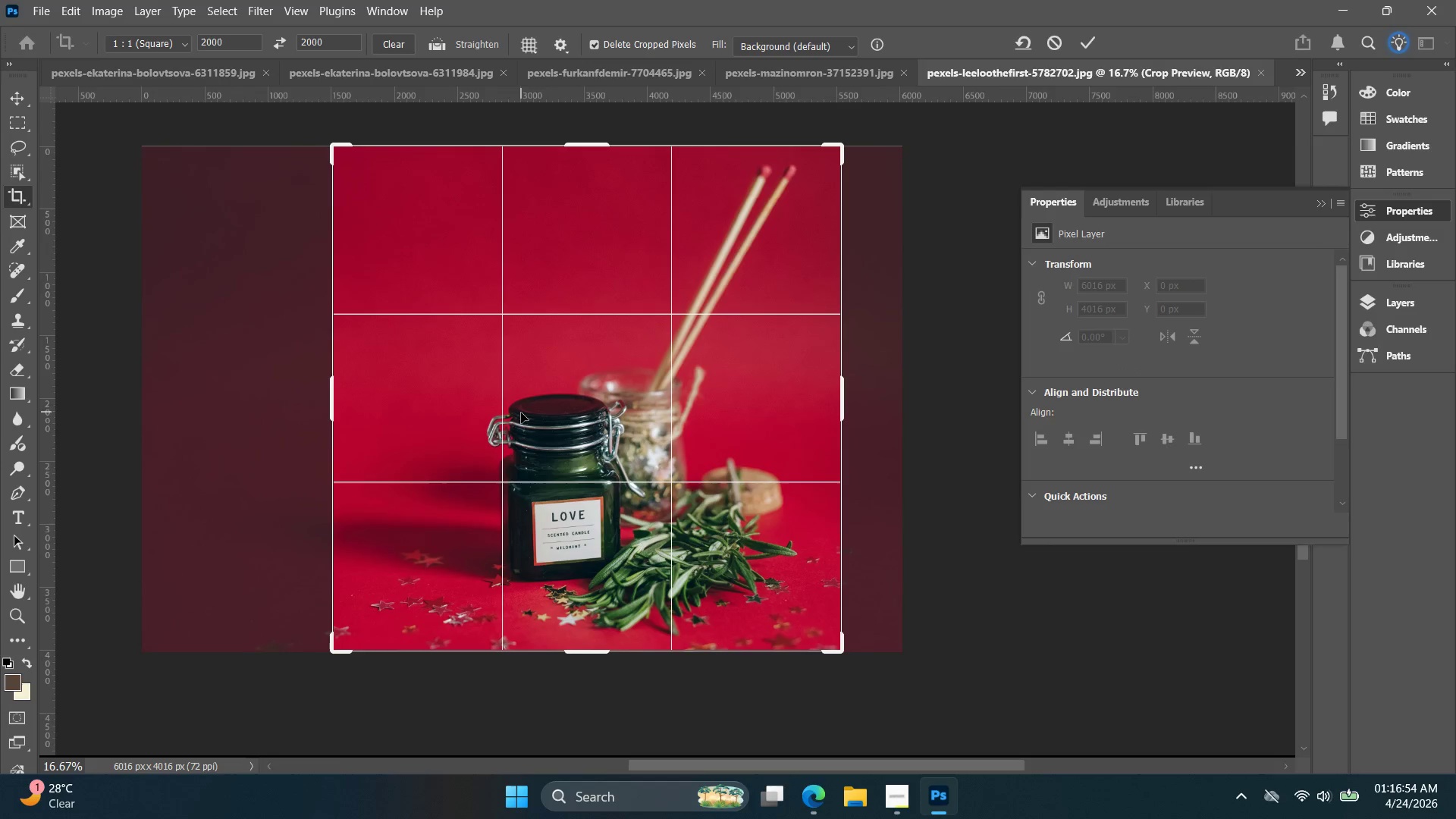 
hold_key(key=ArrowDown, duration=0.86)
 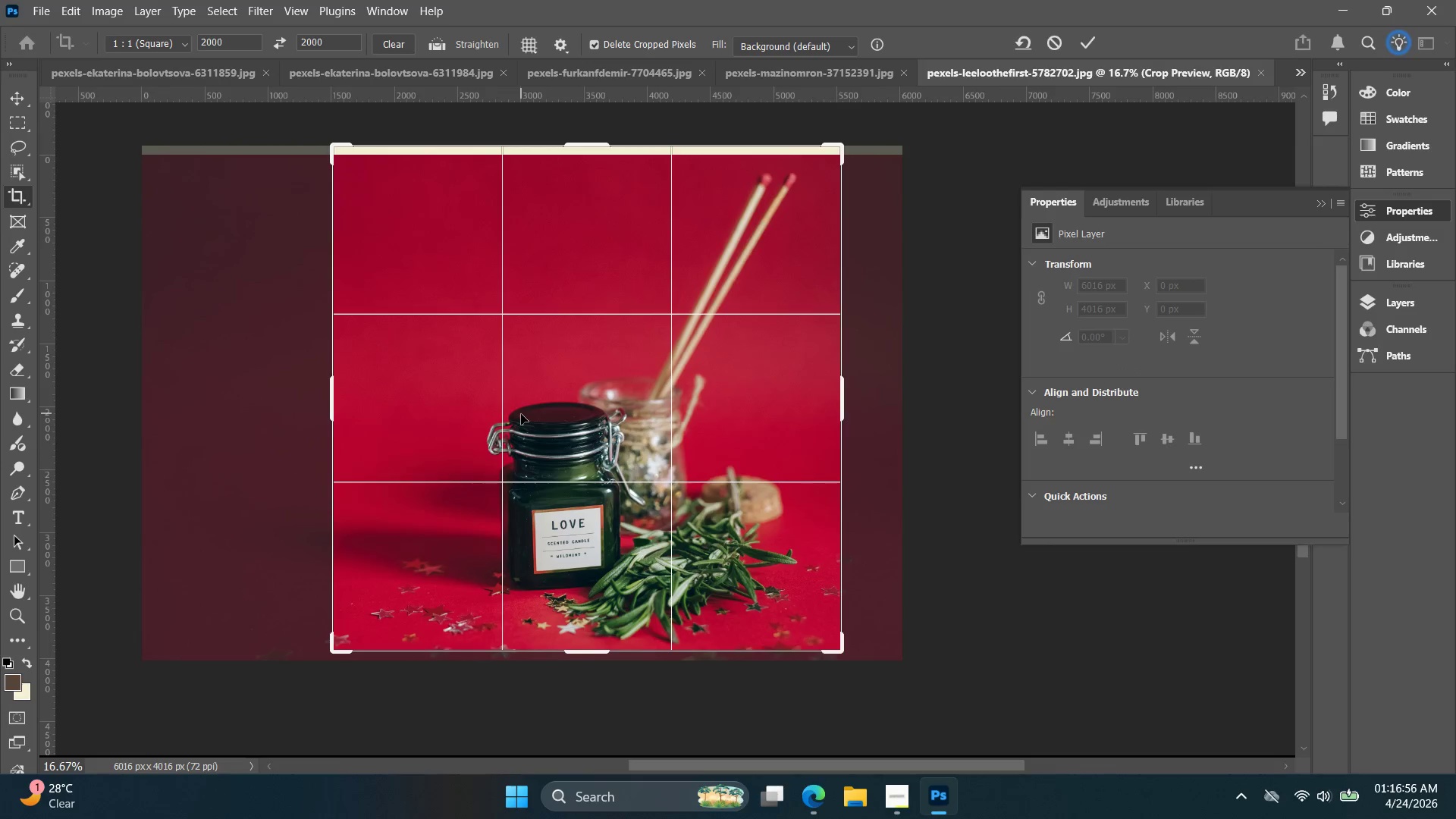 
hold_key(key=ArrowUp, duration=1.5)
 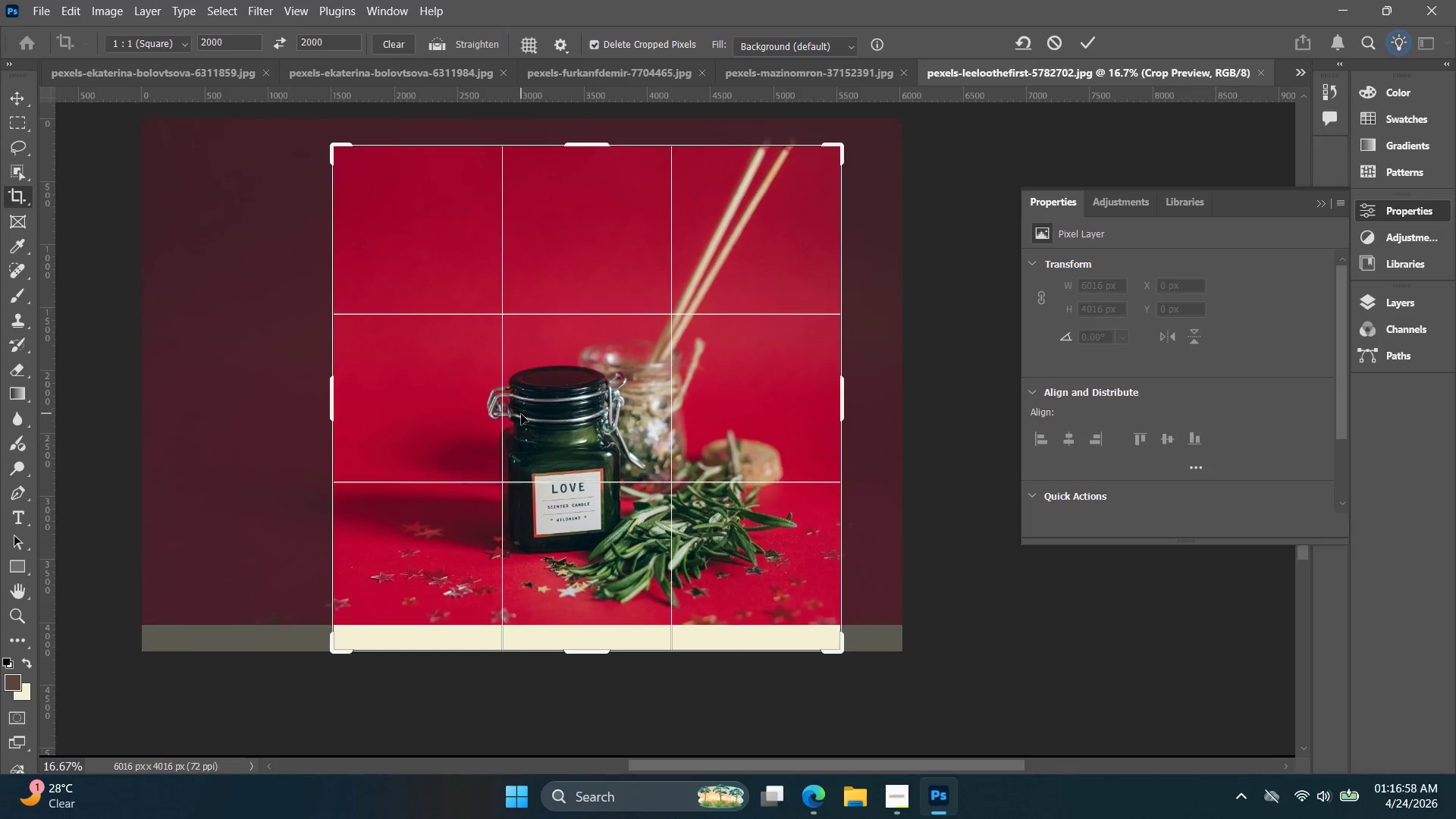 
hold_key(key=ArrowUp, duration=1.52)
 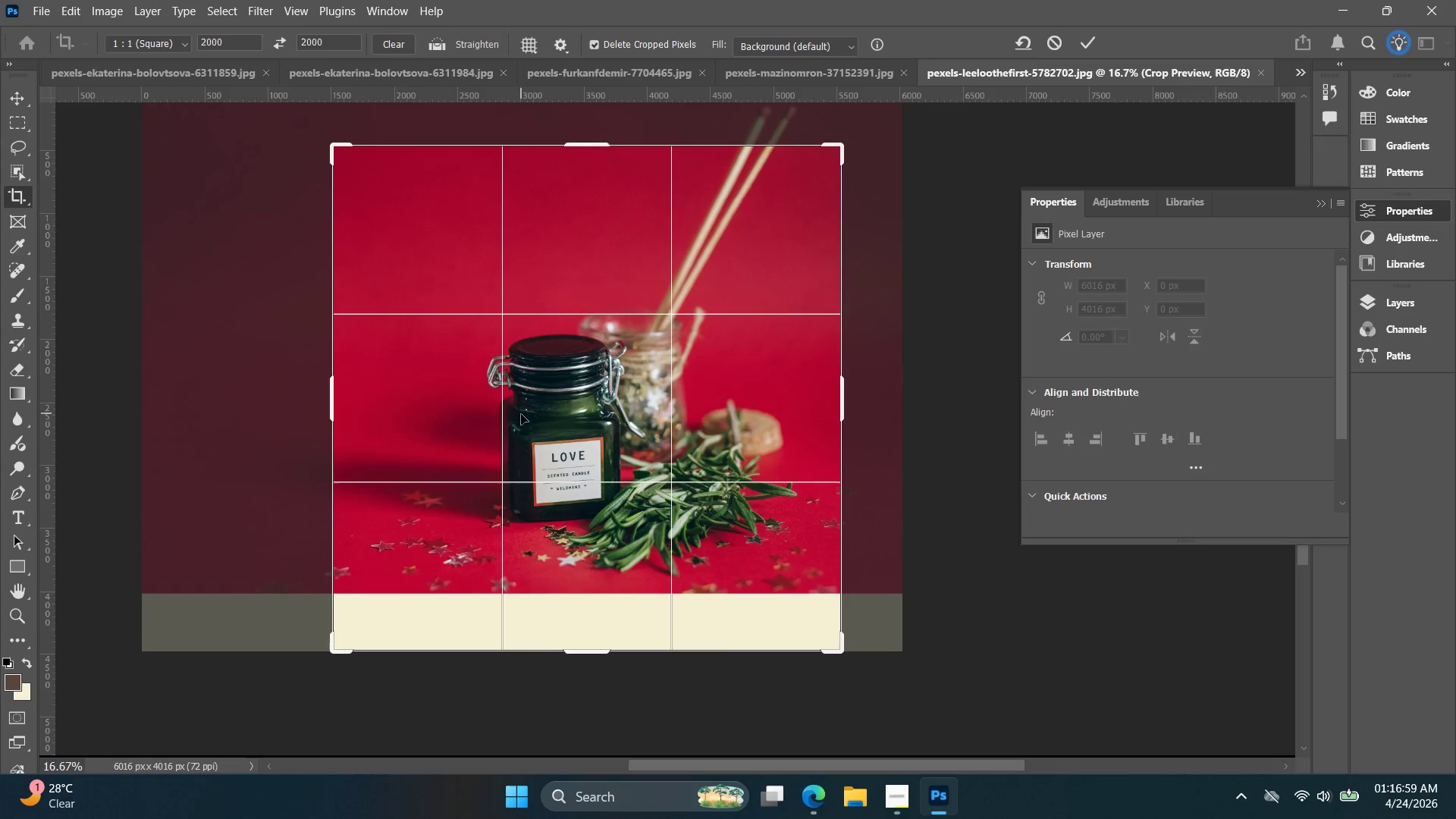 
hold_key(key=ArrowUp, duration=1.51)
 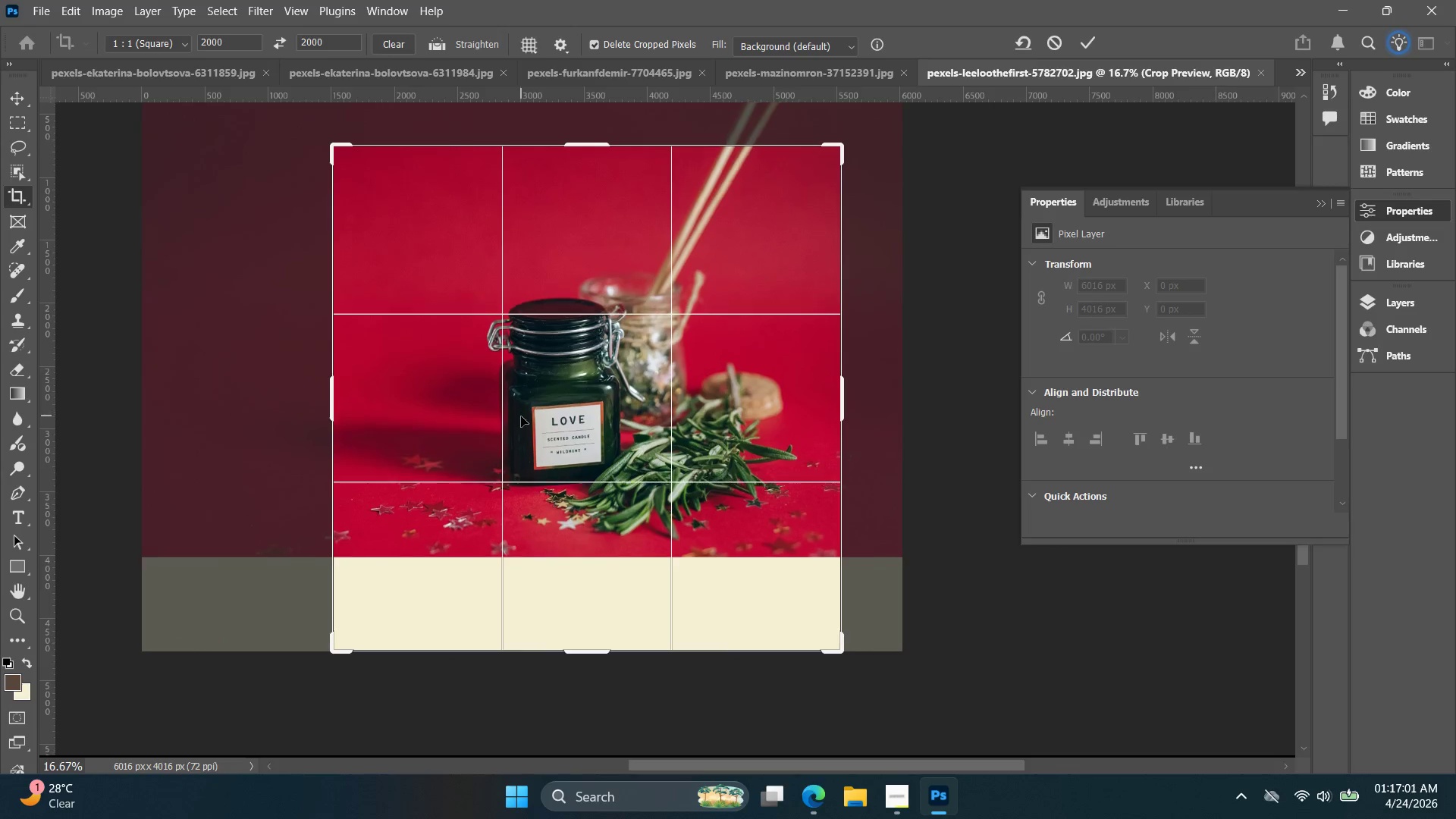 
hold_key(key=ArrowUp, duration=0.72)
 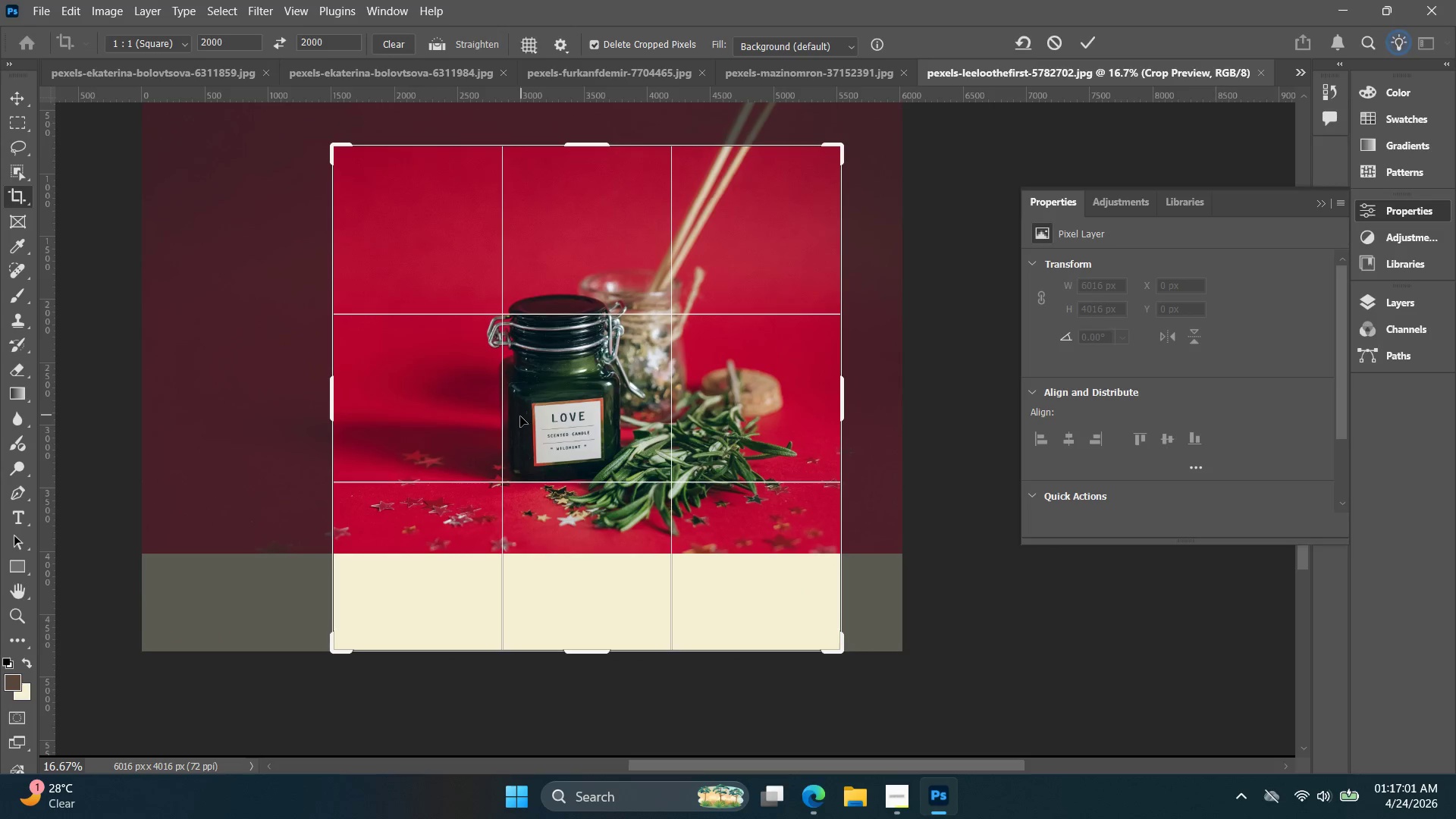 
key(ArrowLeft)
 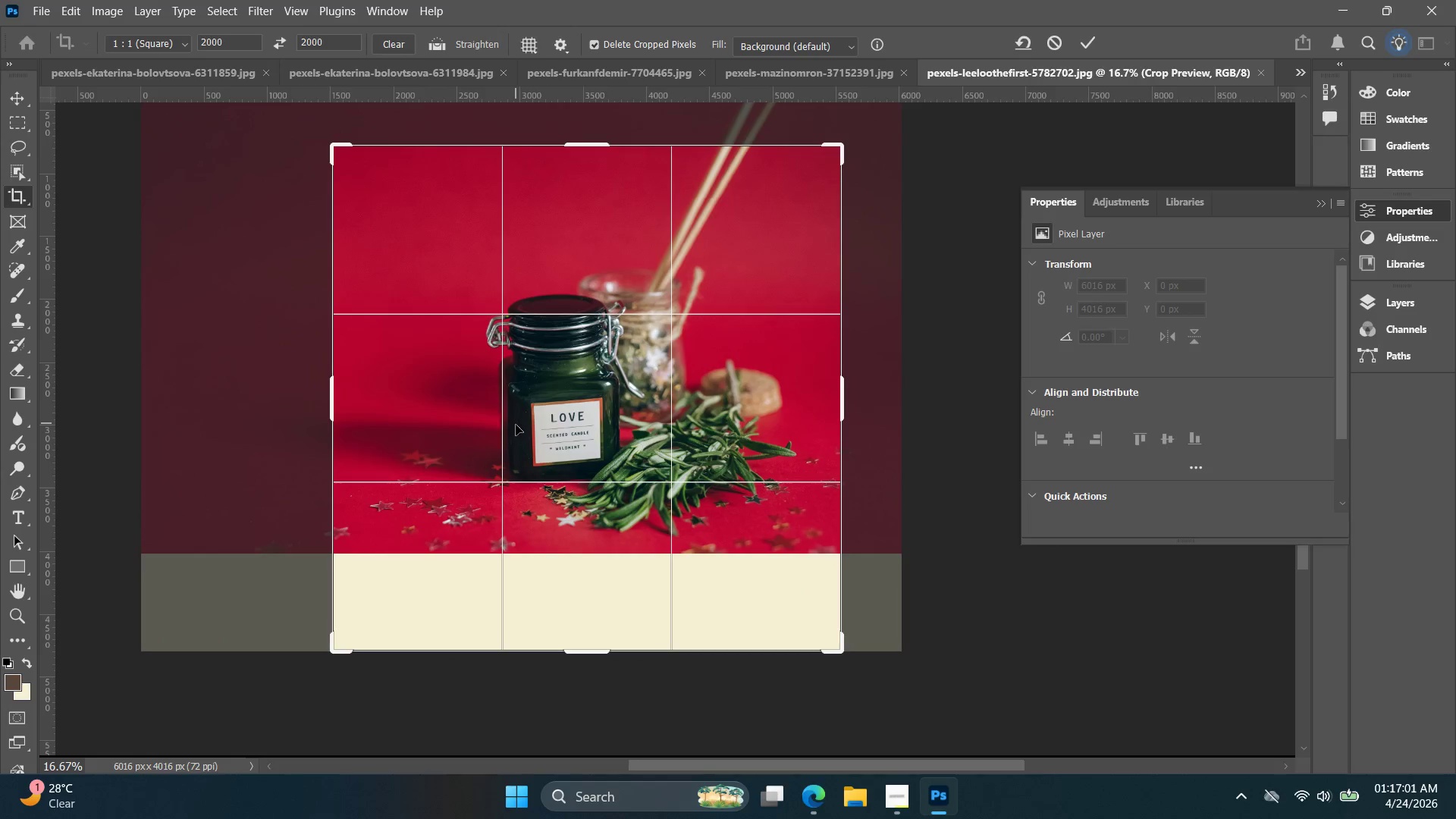 
hold_key(key=ArrowLeft, duration=0.39)
 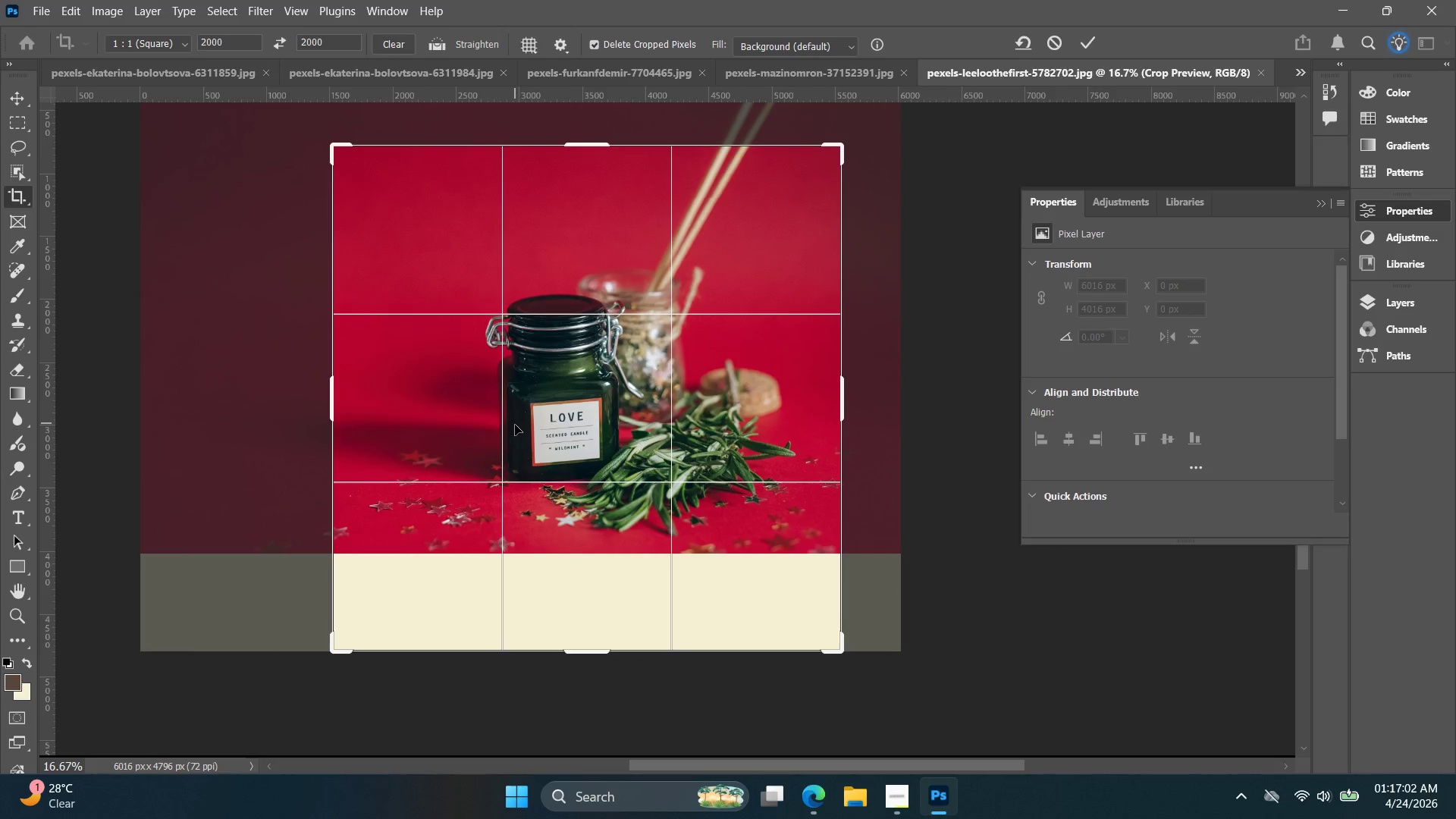 
hold_key(key=ArrowRight, duration=1.02)
 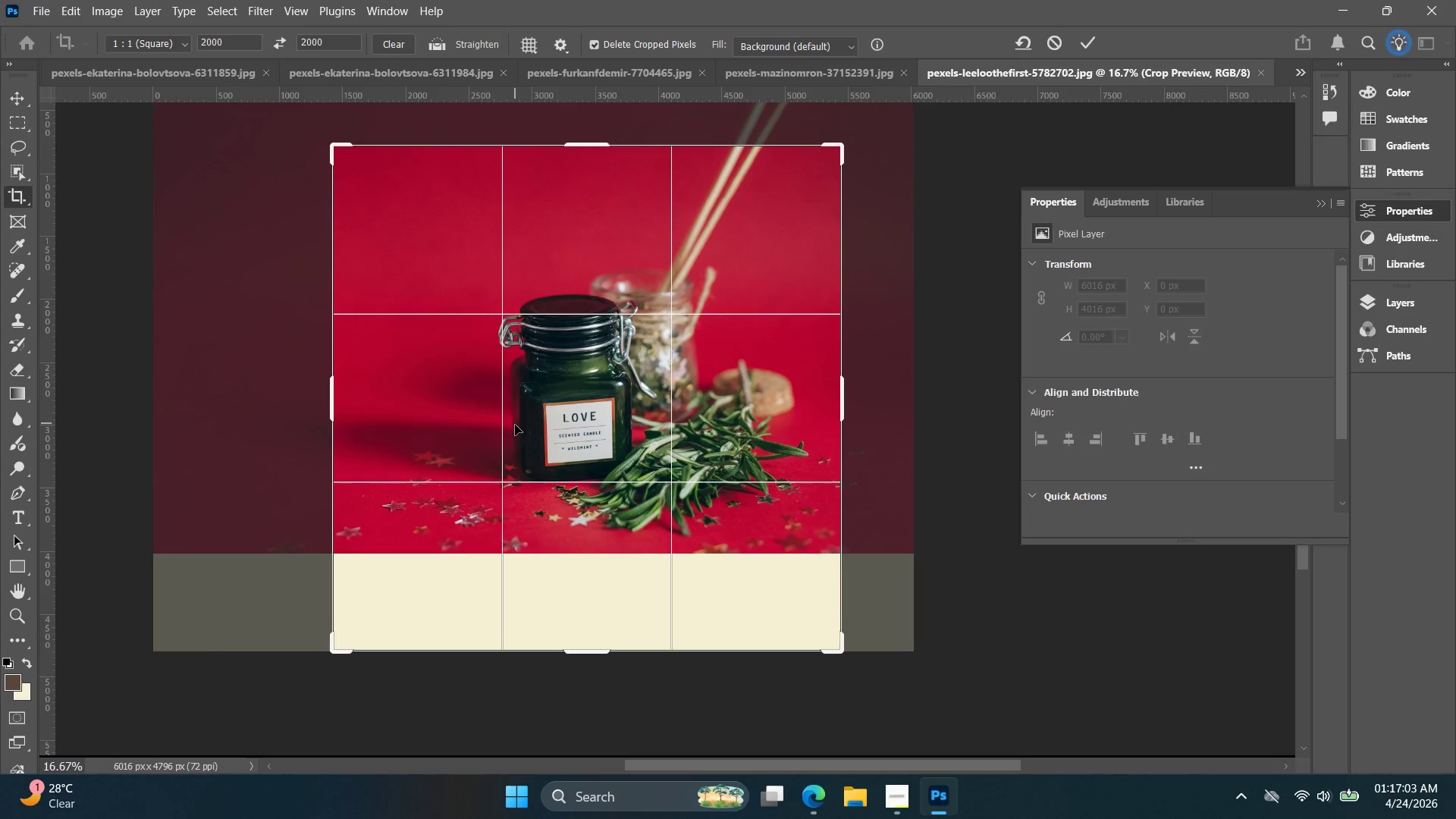 
key(ArrowRight)
 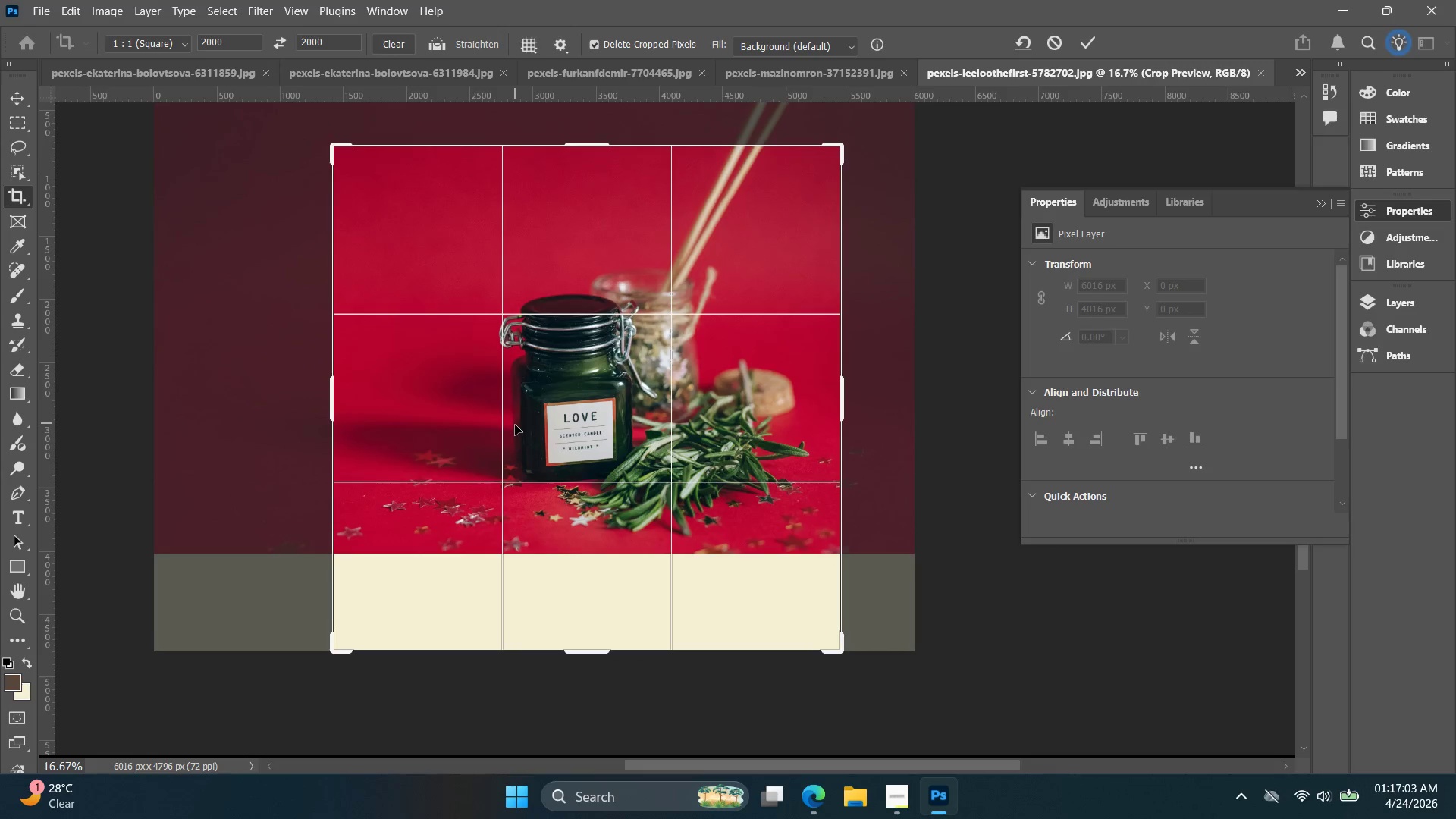 
key(ArrowRight)
 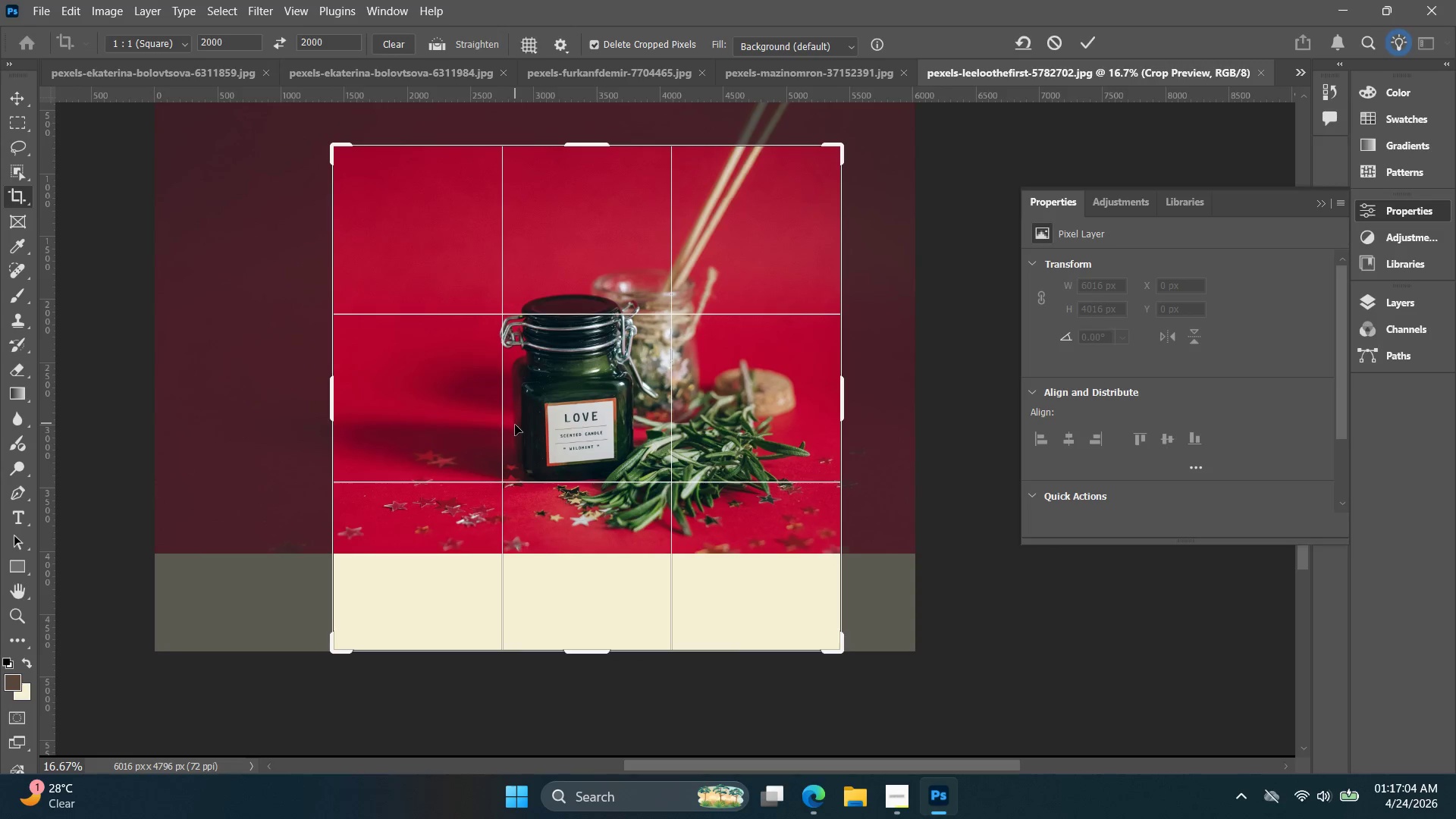 
key(ArrowUp)
 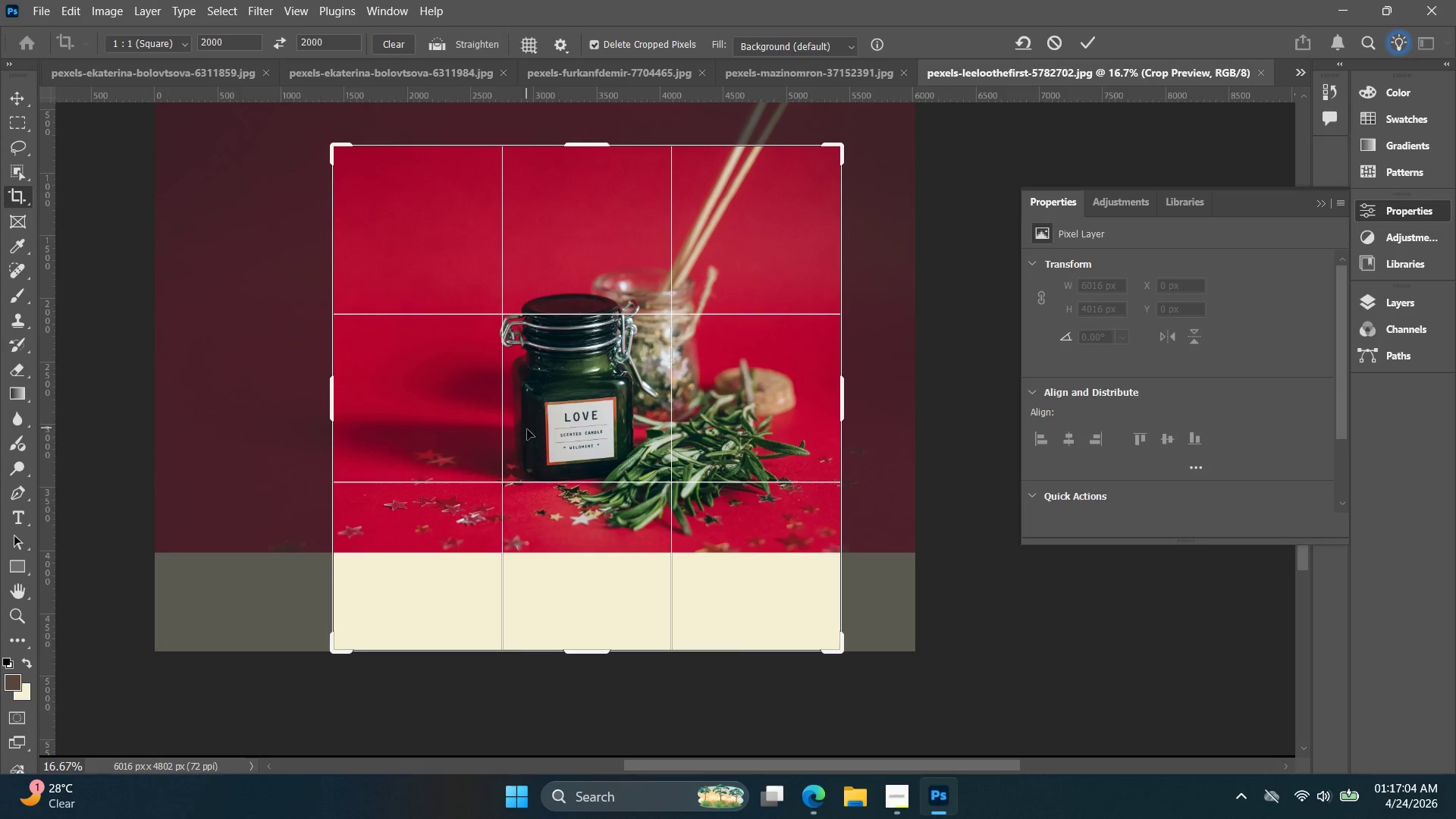 
key(ArrowDown)
 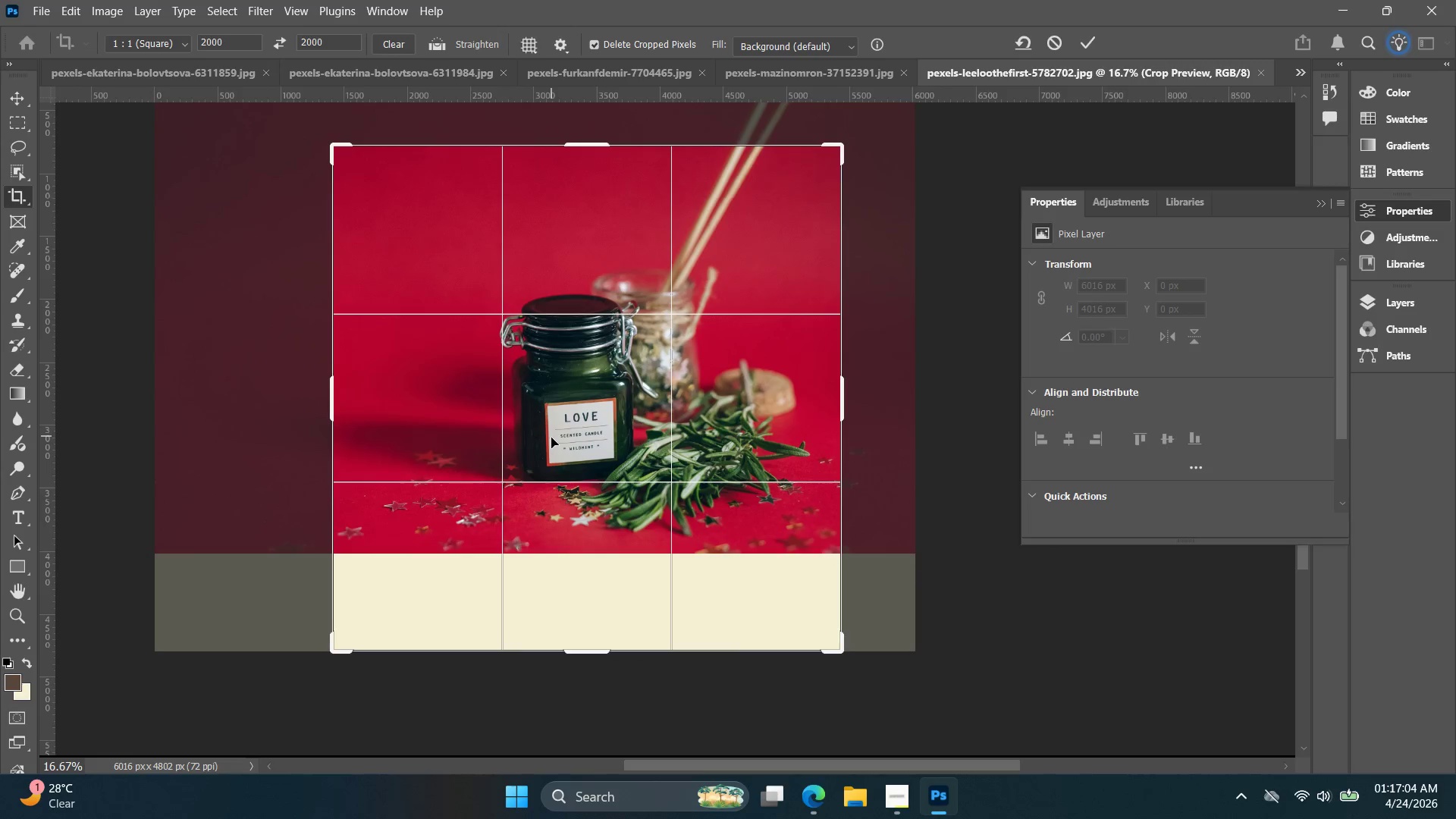 
key(ArrowDown)
 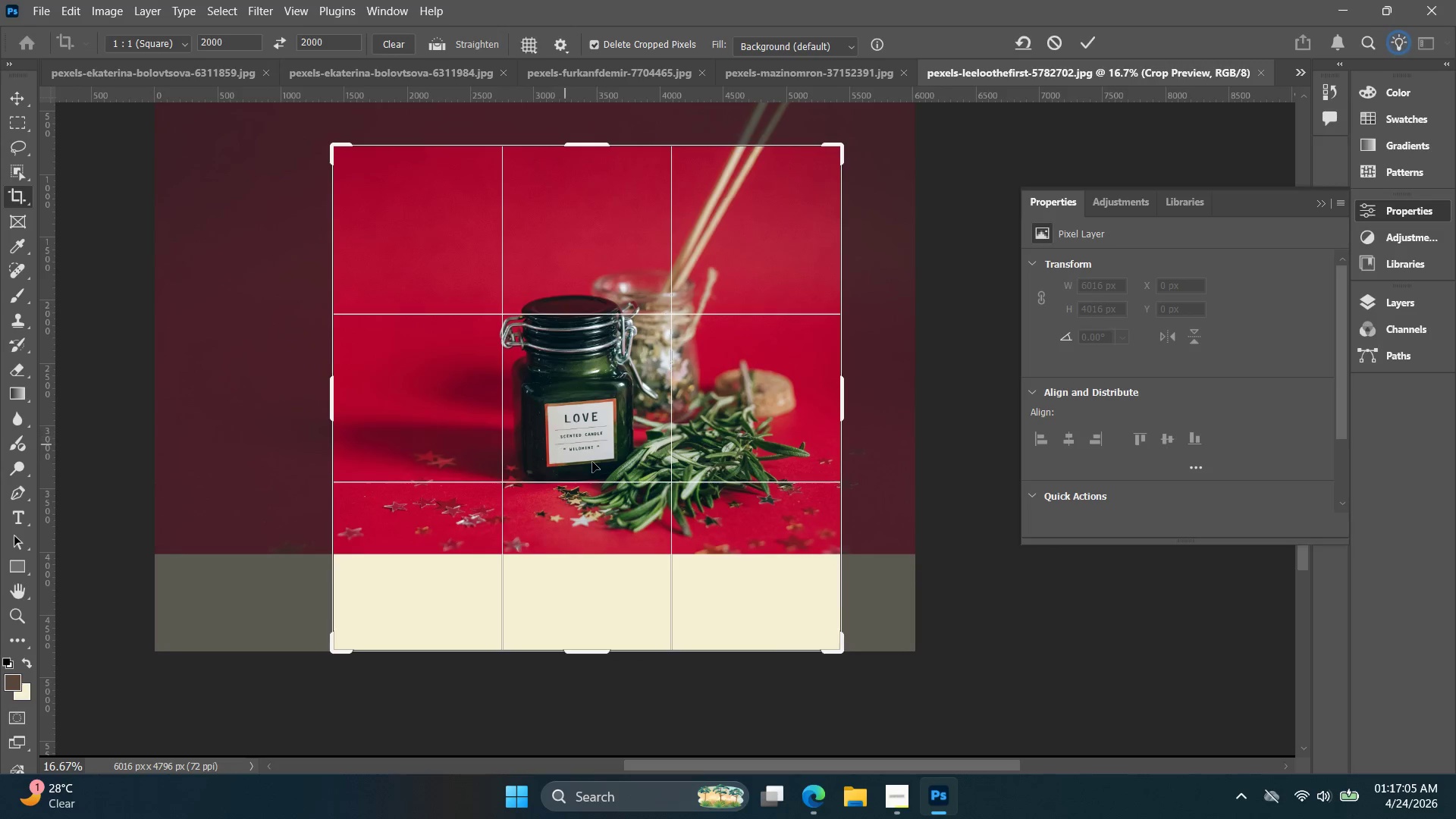 
key(ArrowDown)
 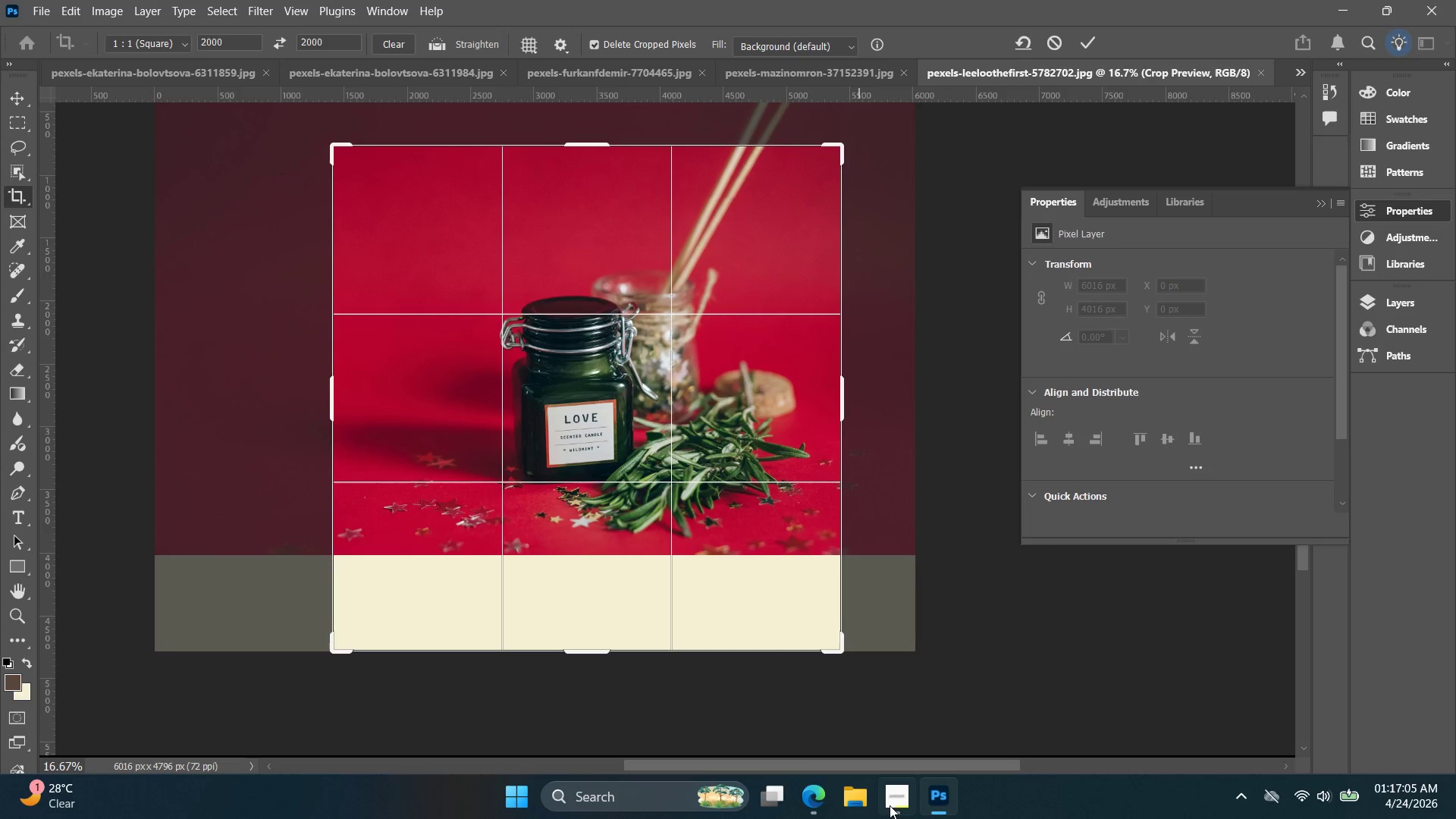 
left_click([904, 818])